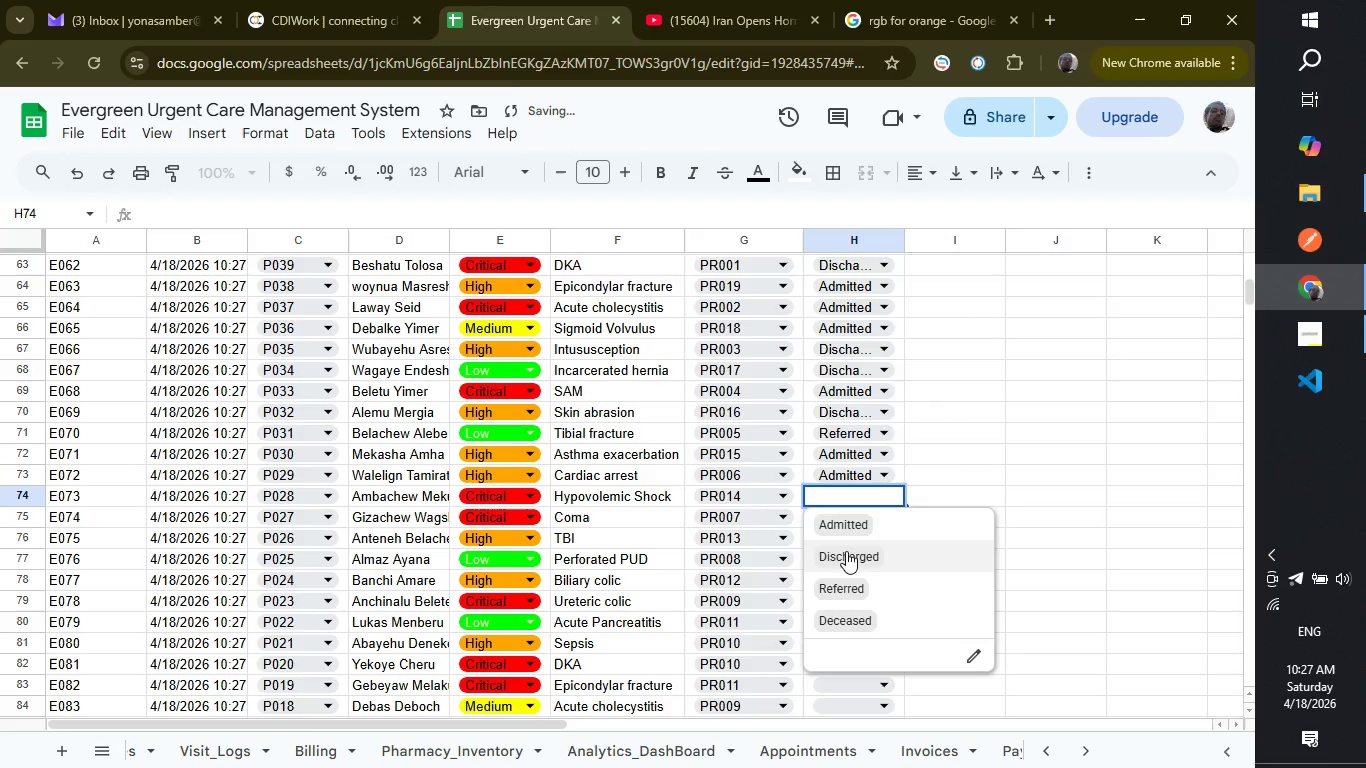 
left_click([846, 551])
 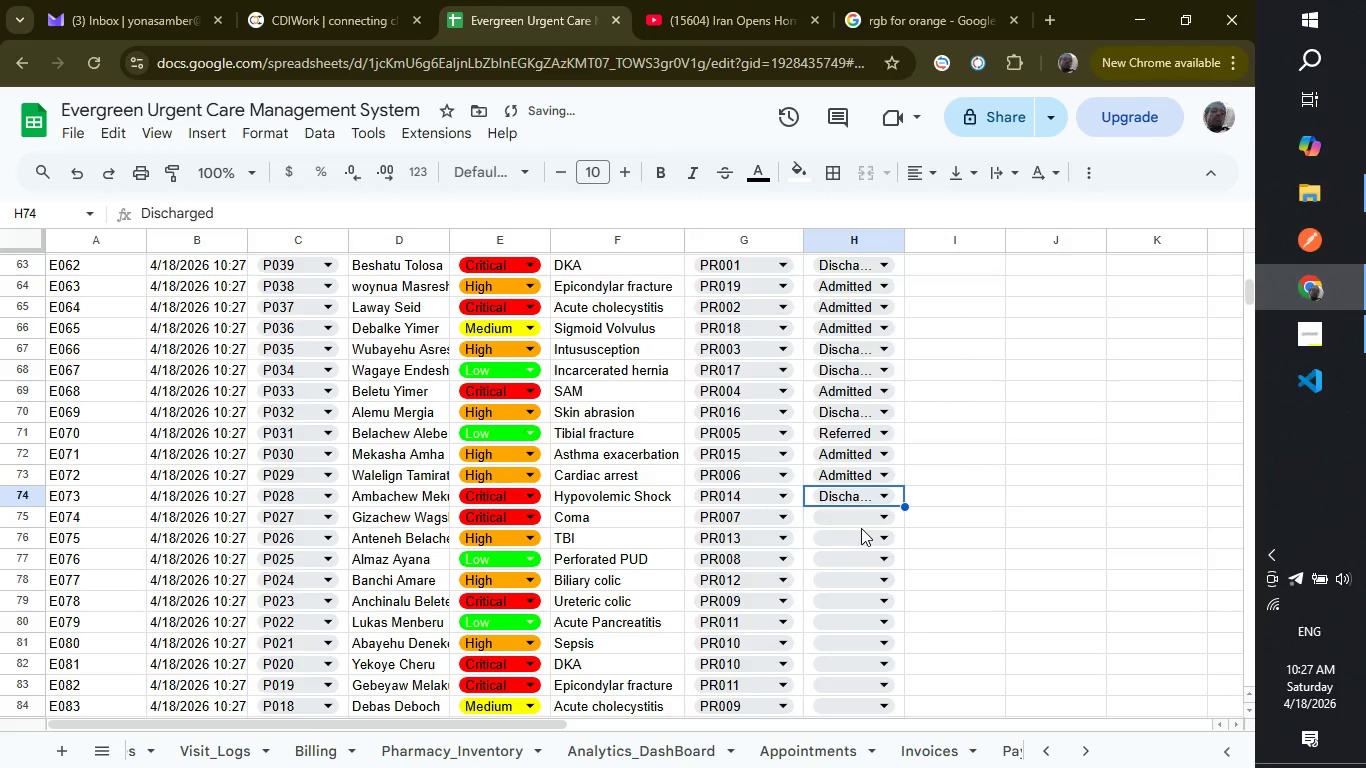 
left_click([864, 524])
 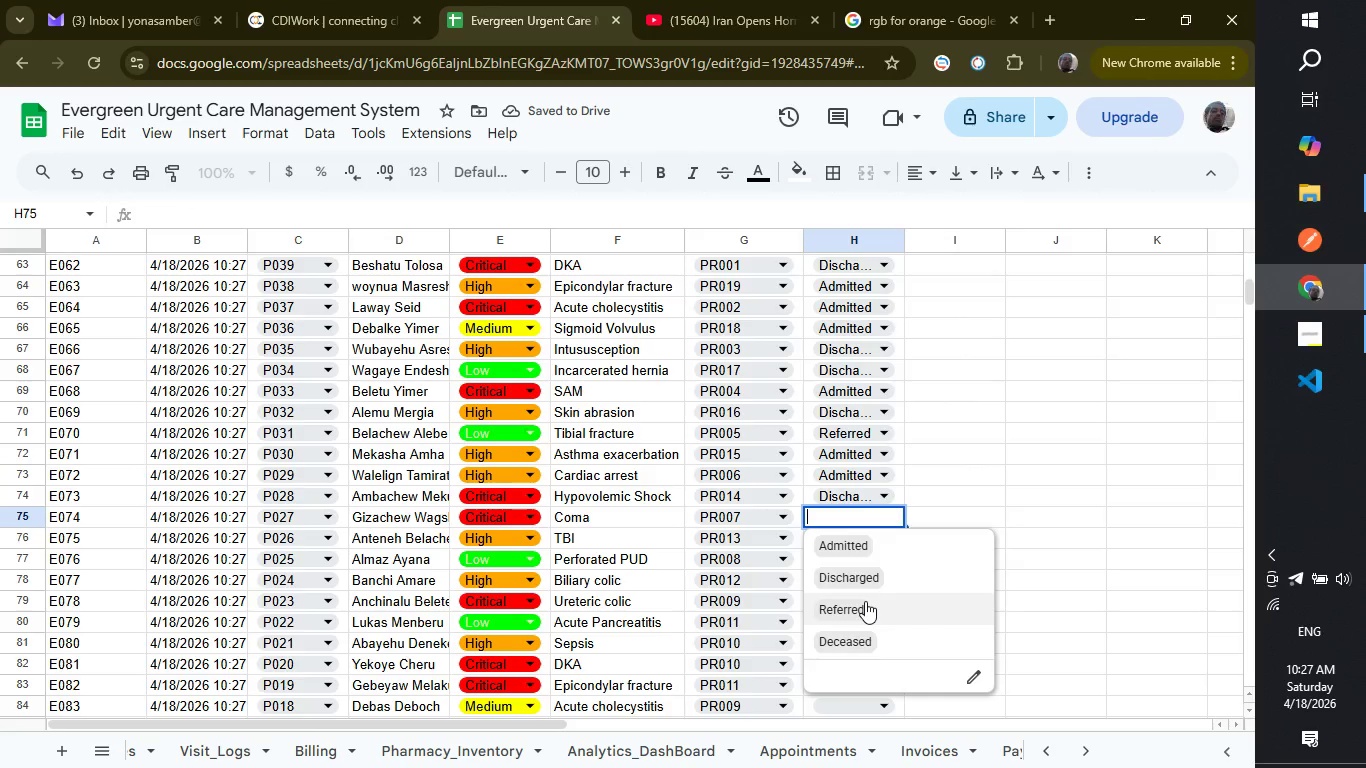 
left_click([865, 601])
 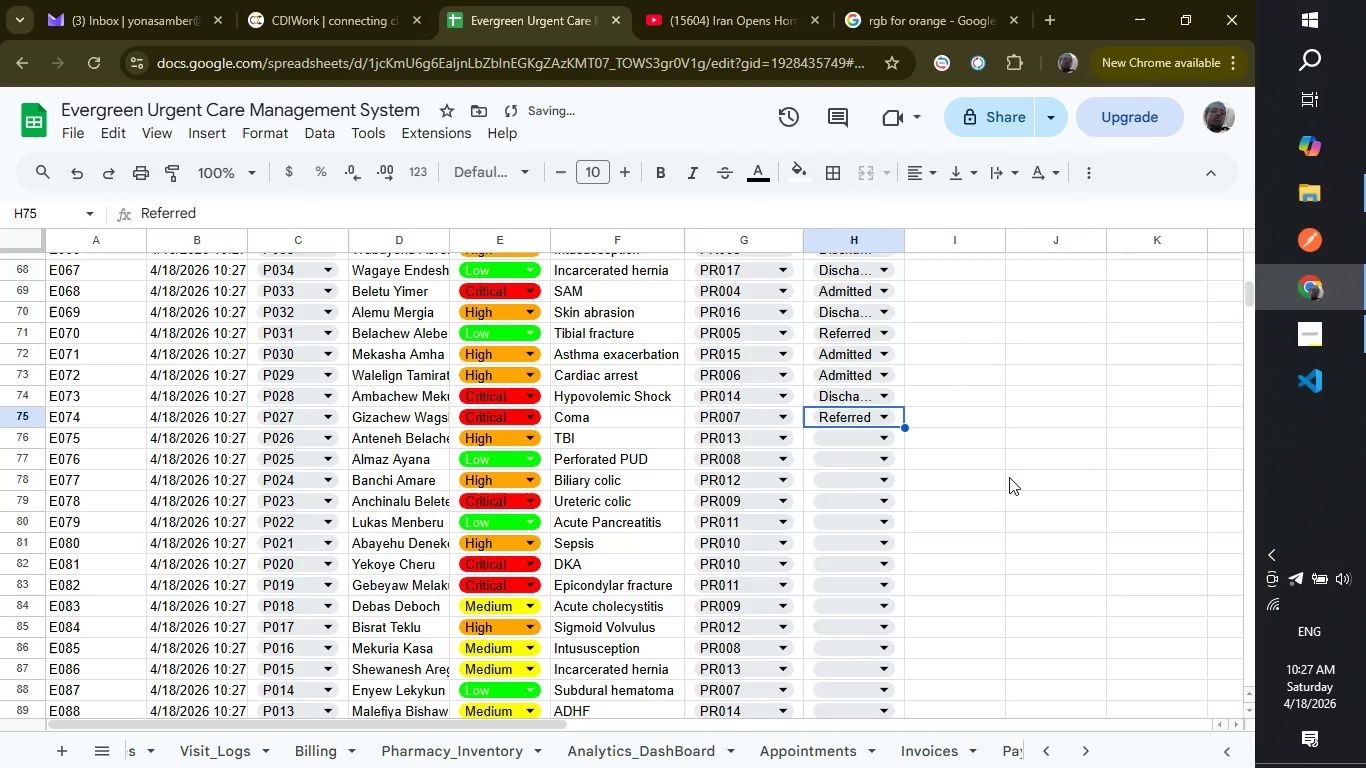 
scroll: coordinate [1009, 477], scroll_direction: down, amount: 1.0
 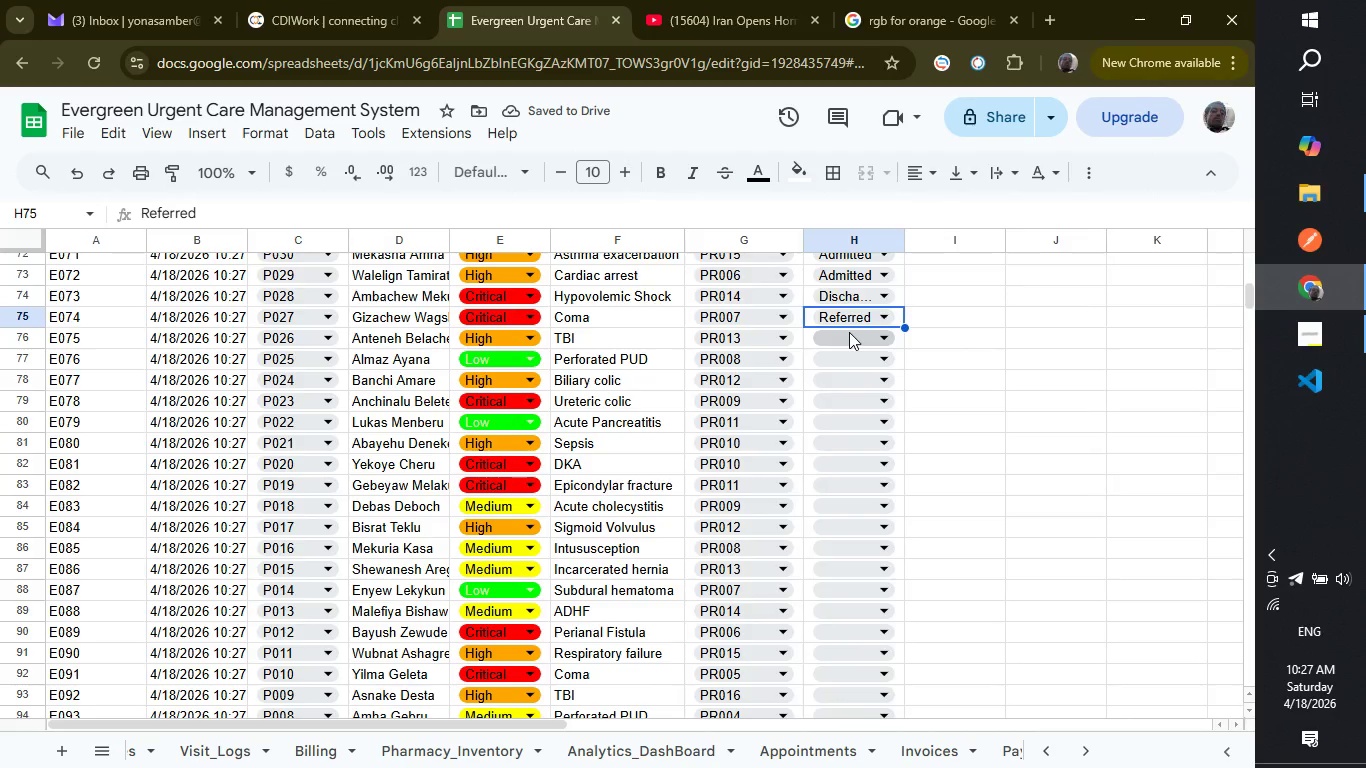 
left_click([849, 332])
 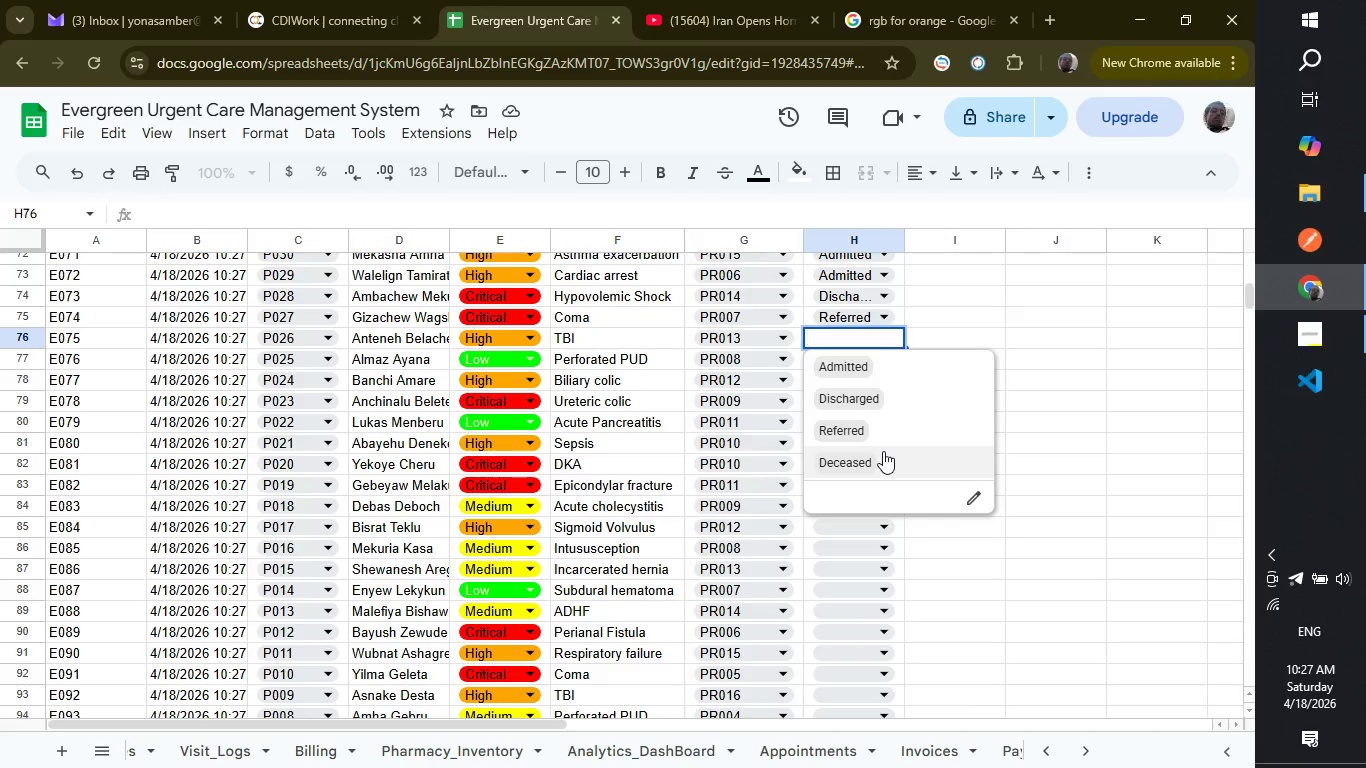 
left_click([883, 451])
 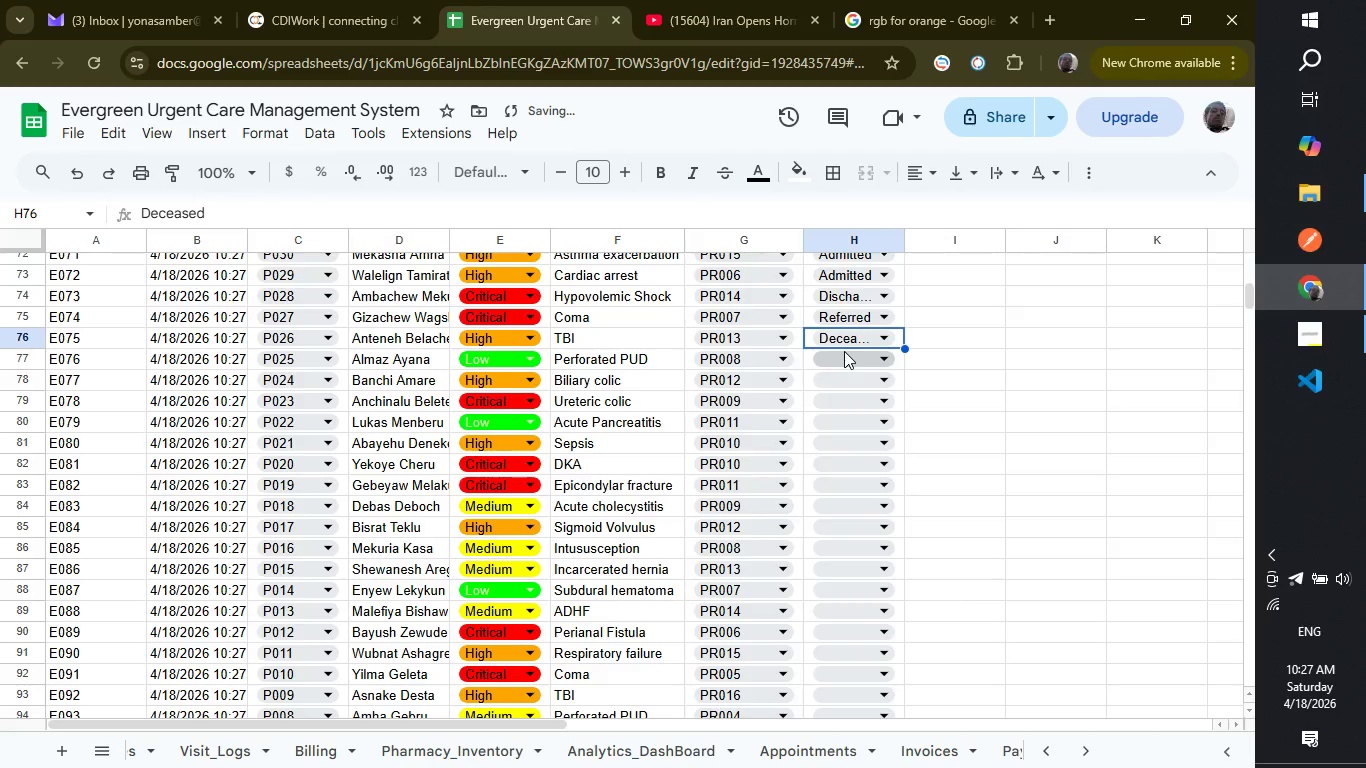 
left_click([844, 351])
 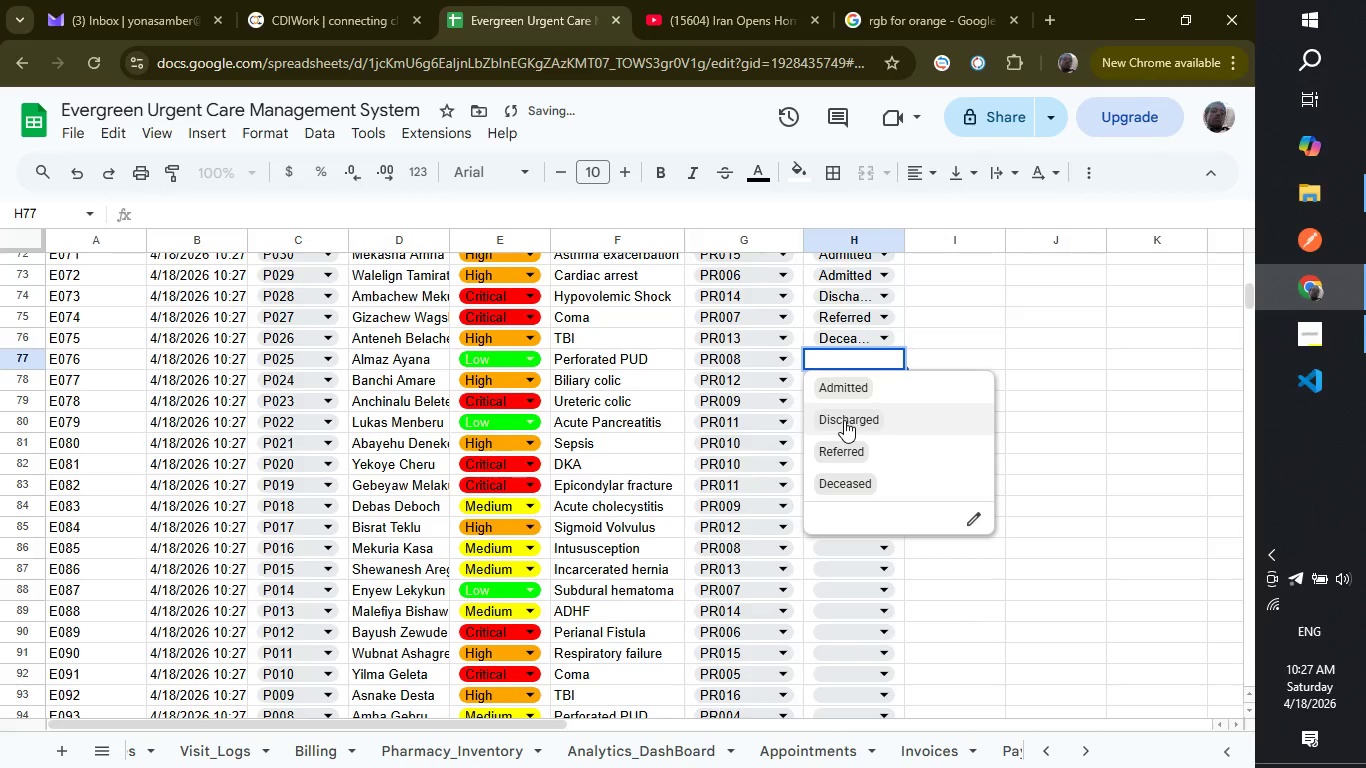 
left_click([844, 420])
 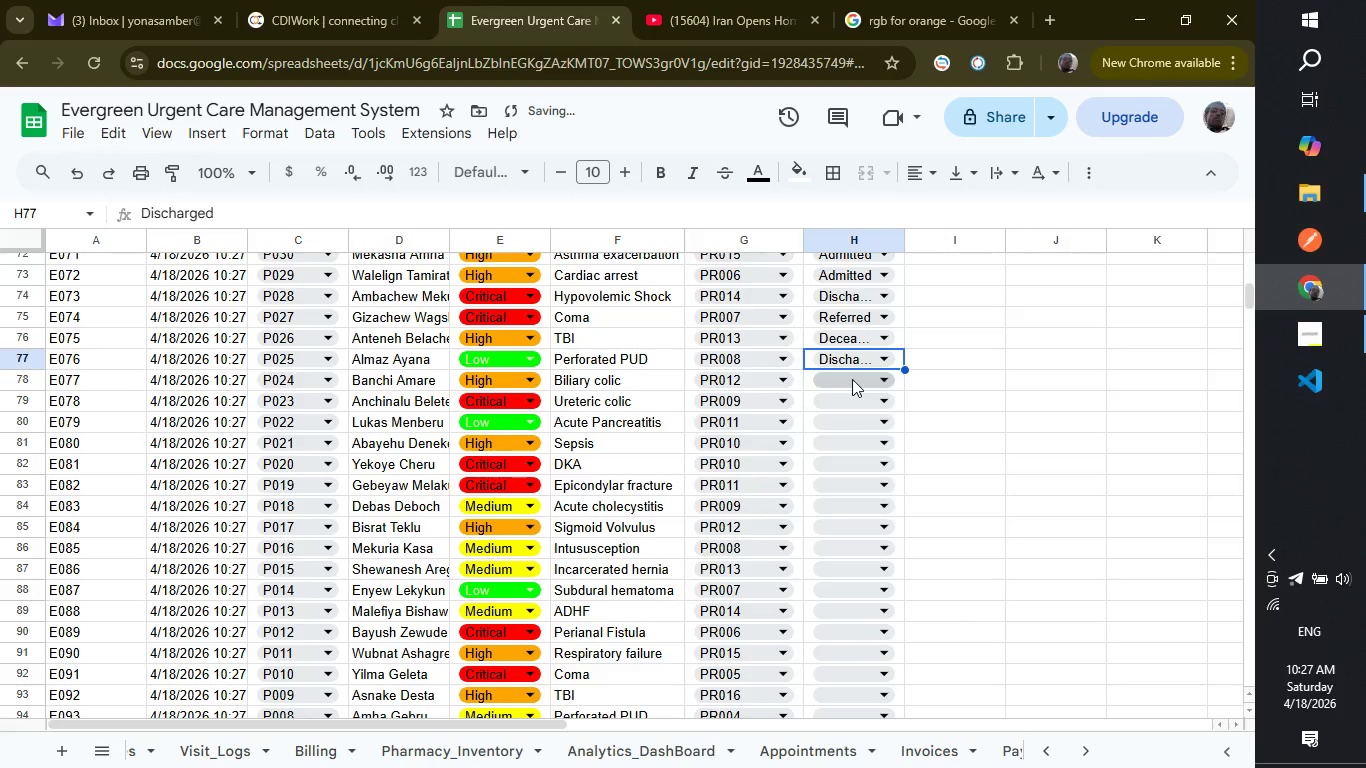 
left_click([852, 379])
 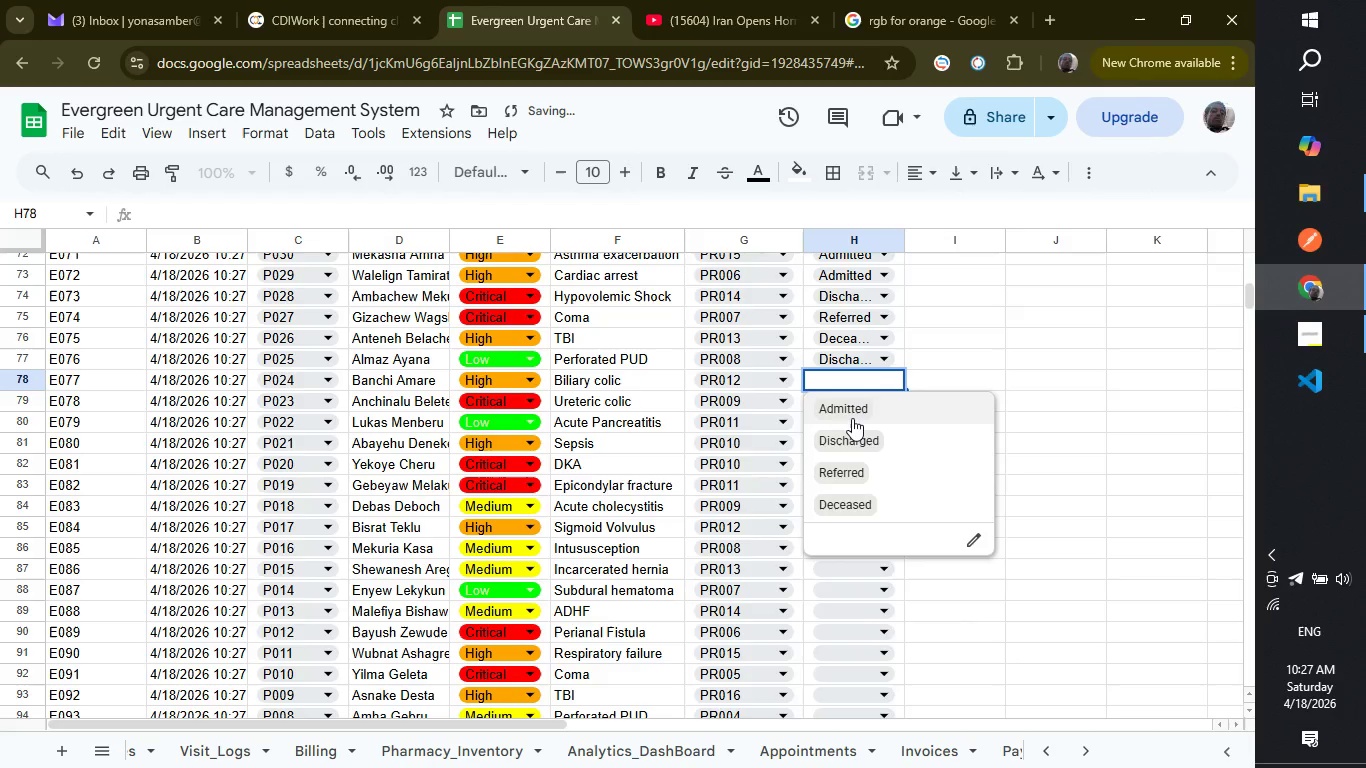 
left_click([852, 418])
 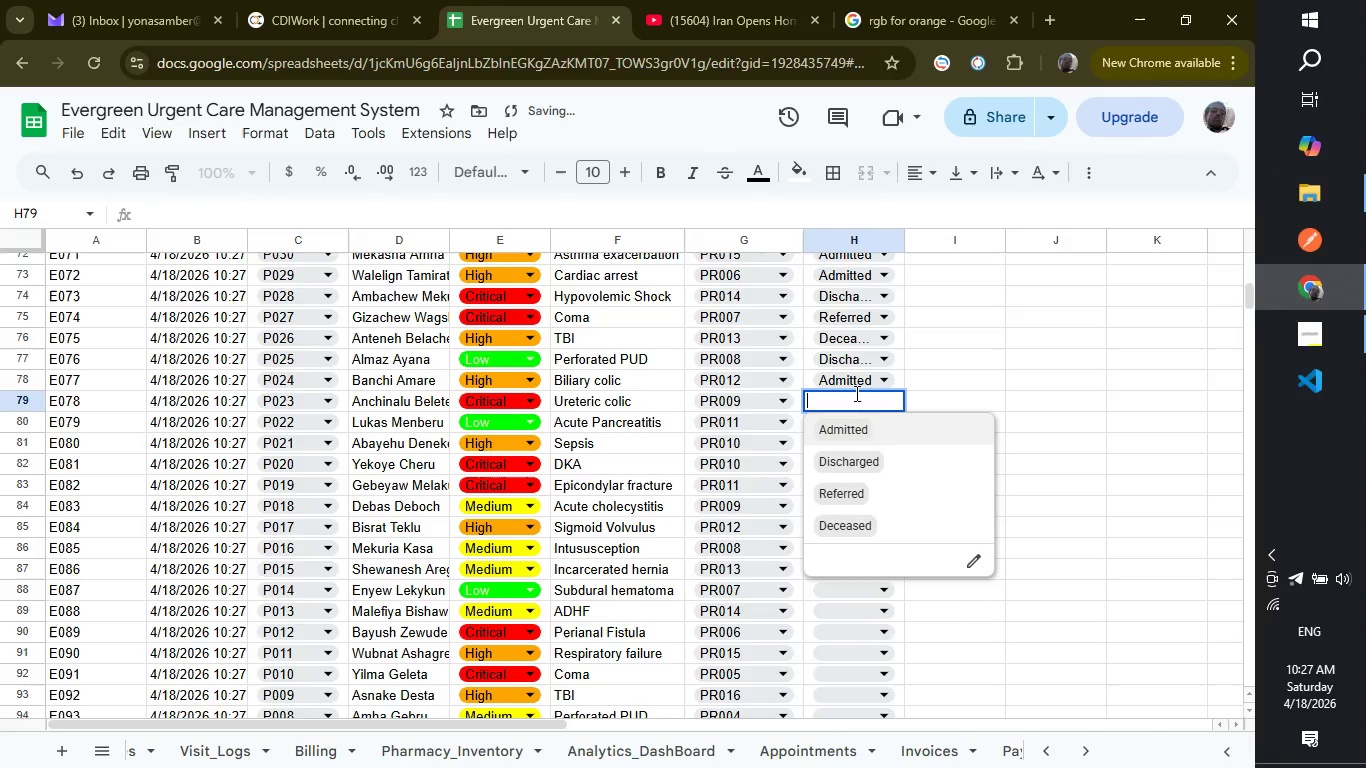 
left_click([855, 393])
 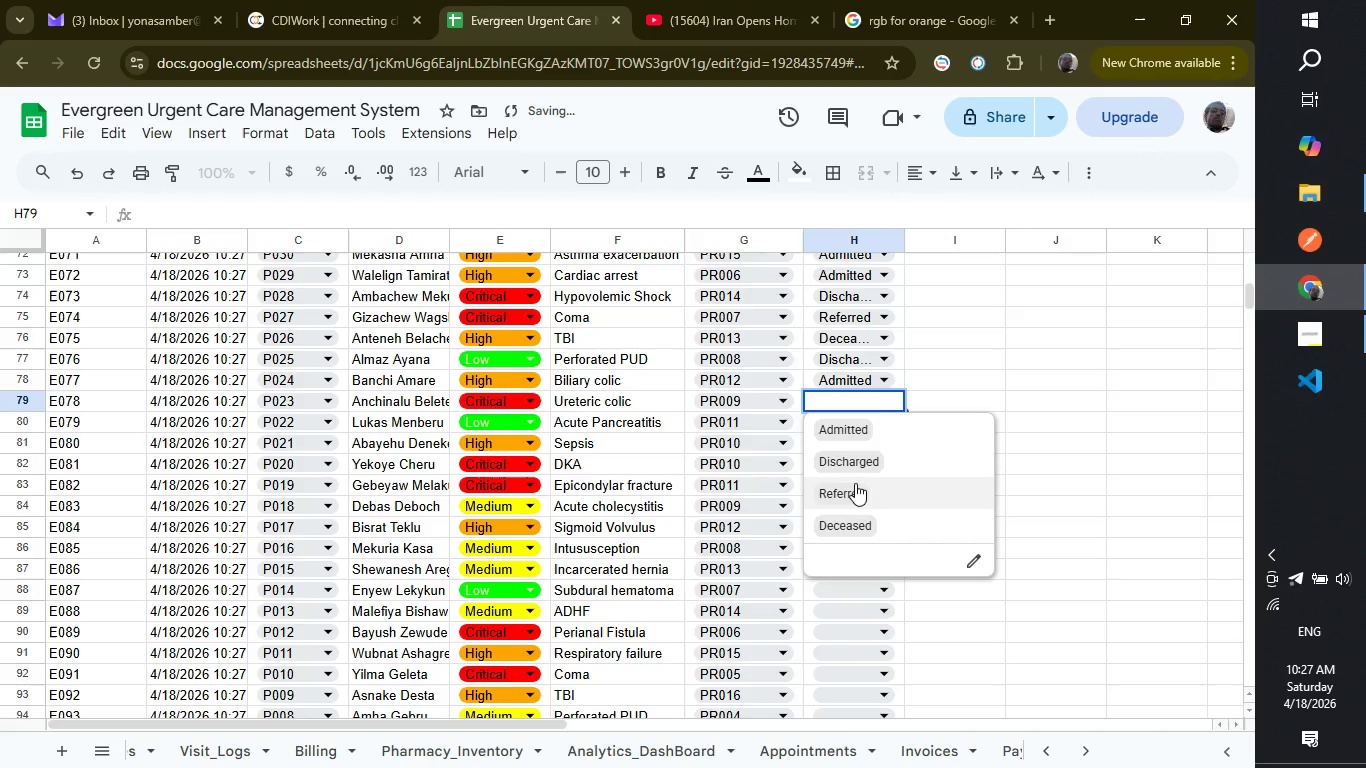 
left_click([855, 483])
 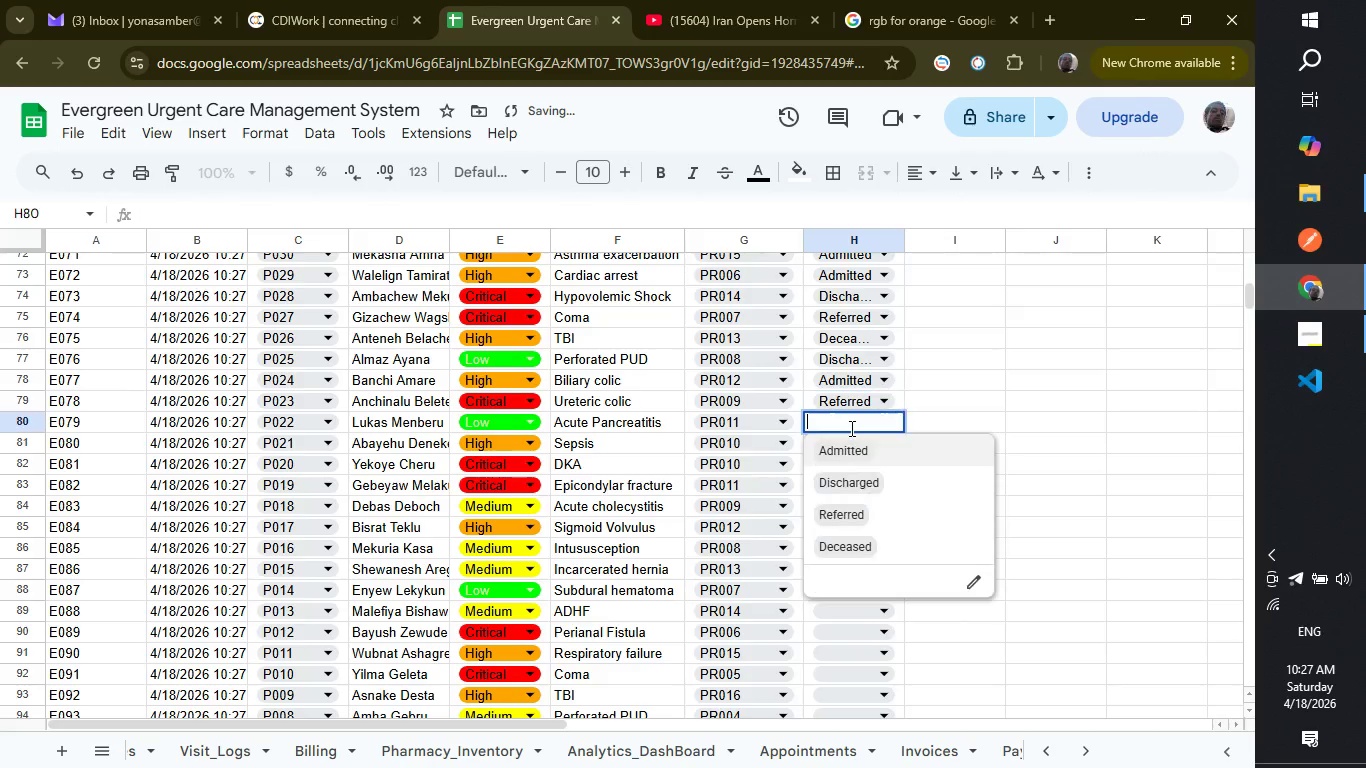 
left_click([850, 428])
 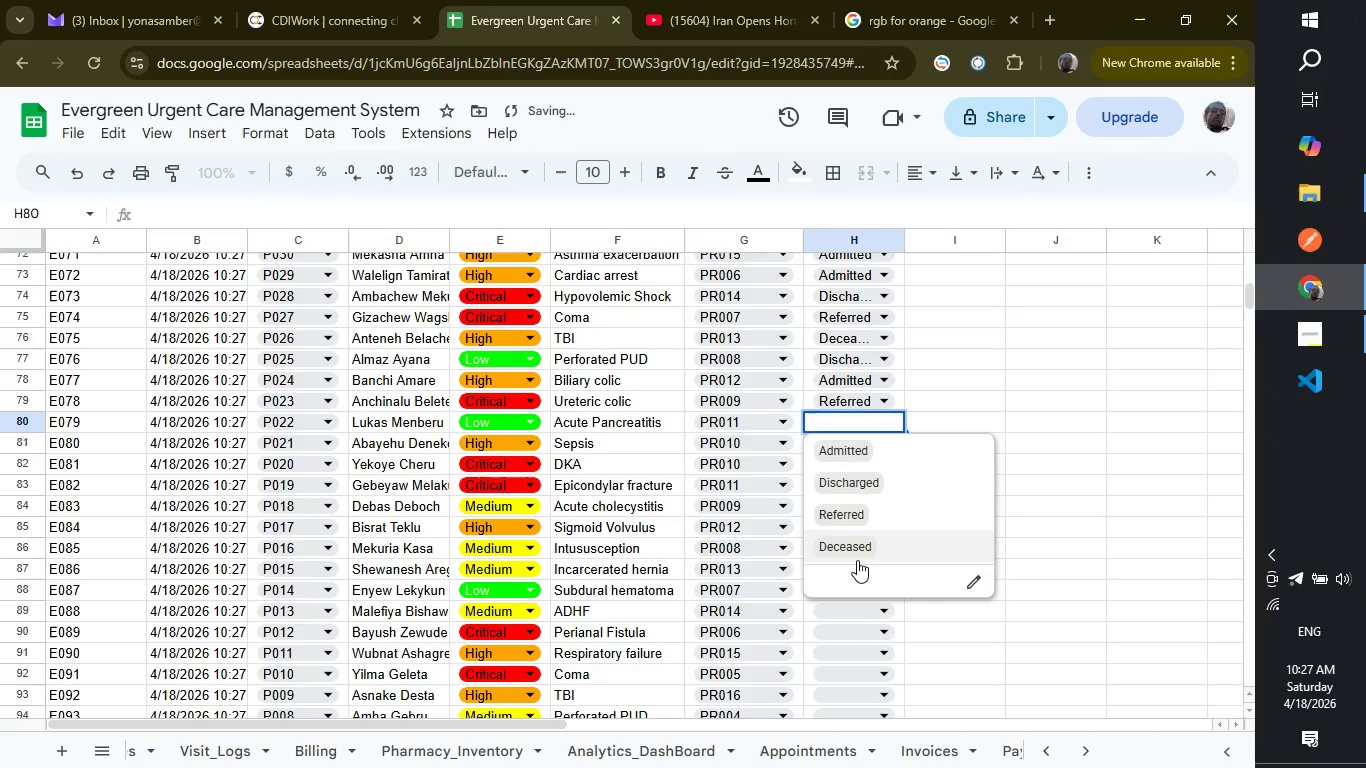 
left_click([857, 560])
 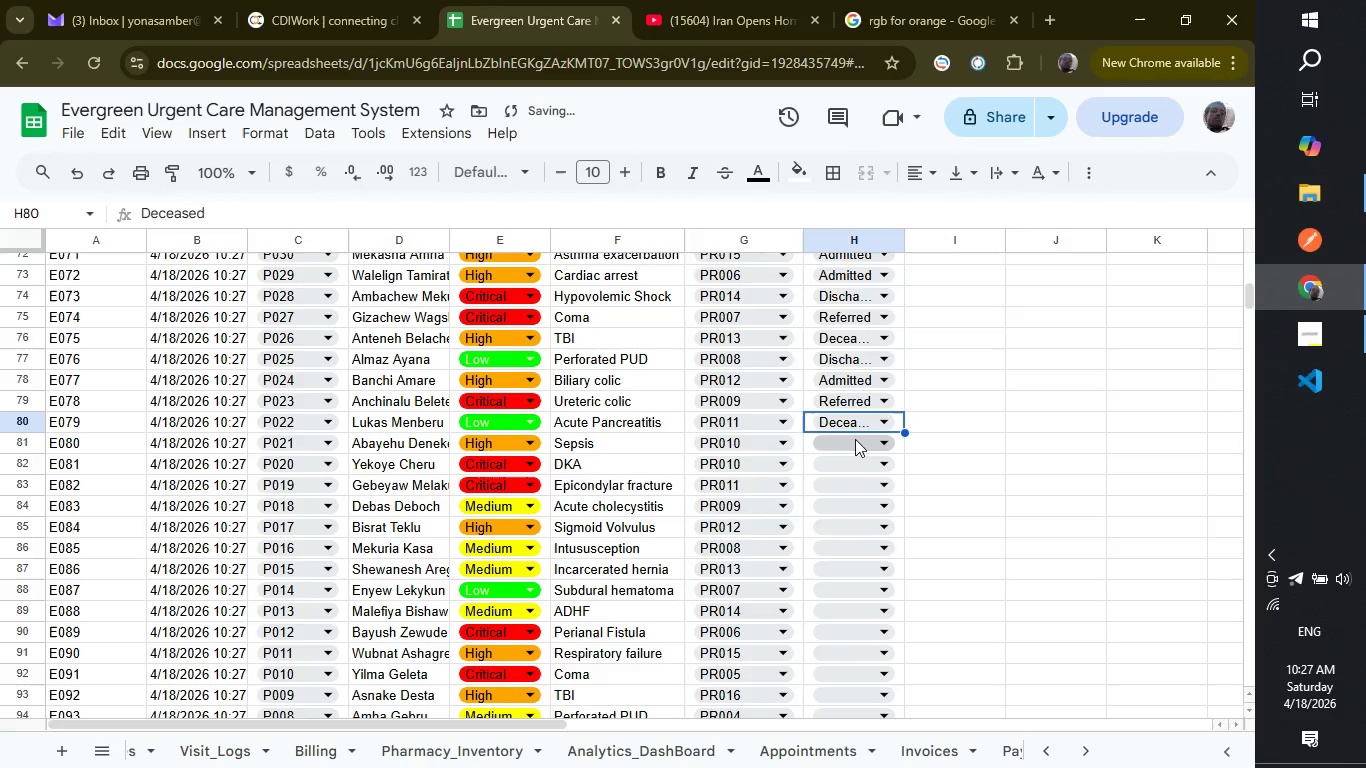 
left_click([855, 439])
 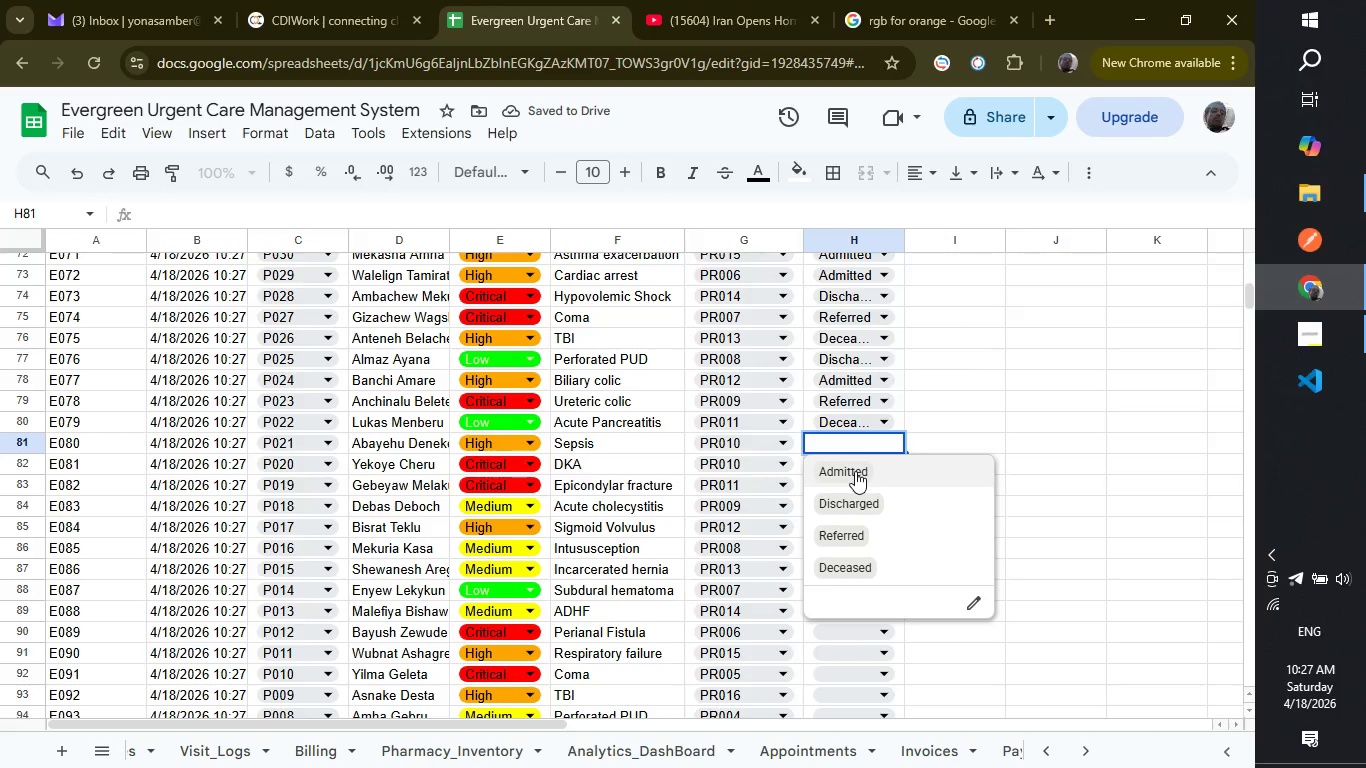 
left_click([855, 471])
 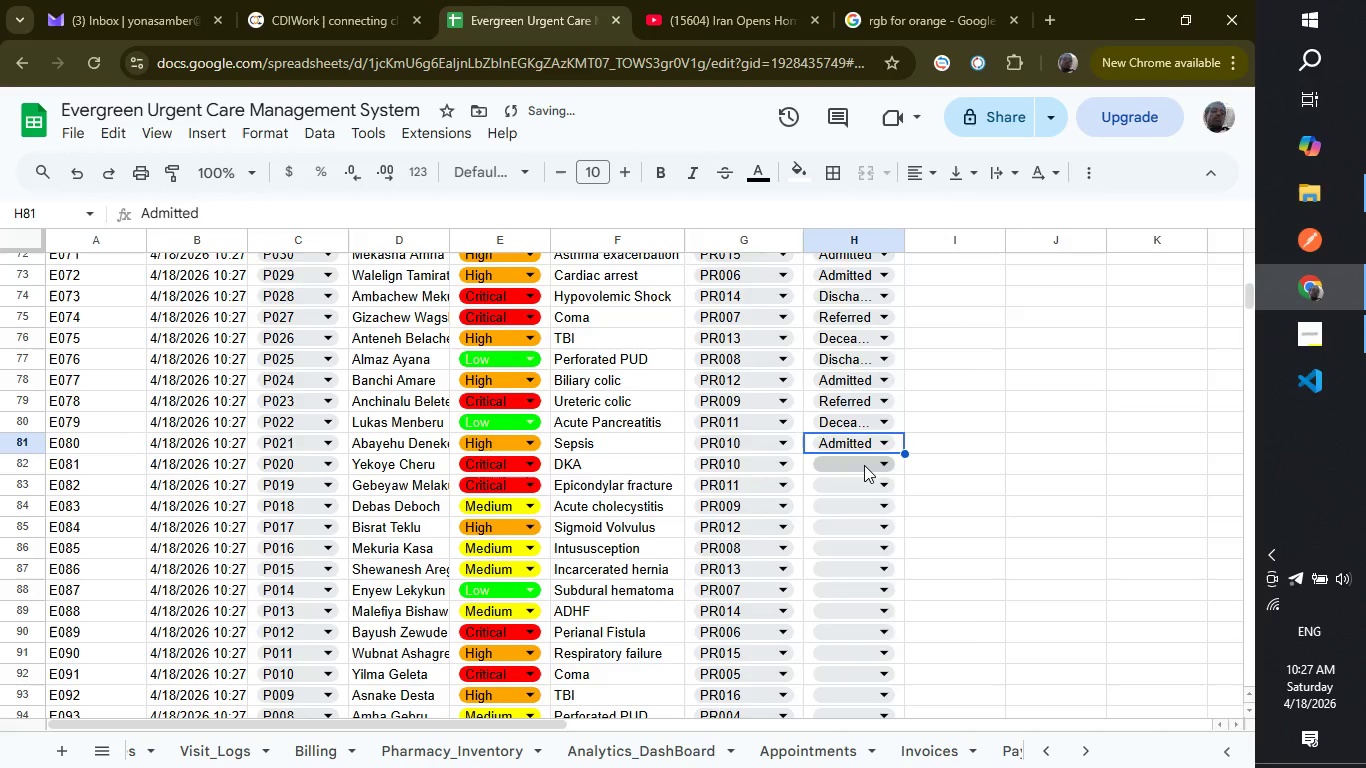 
left_click([864, 465])
 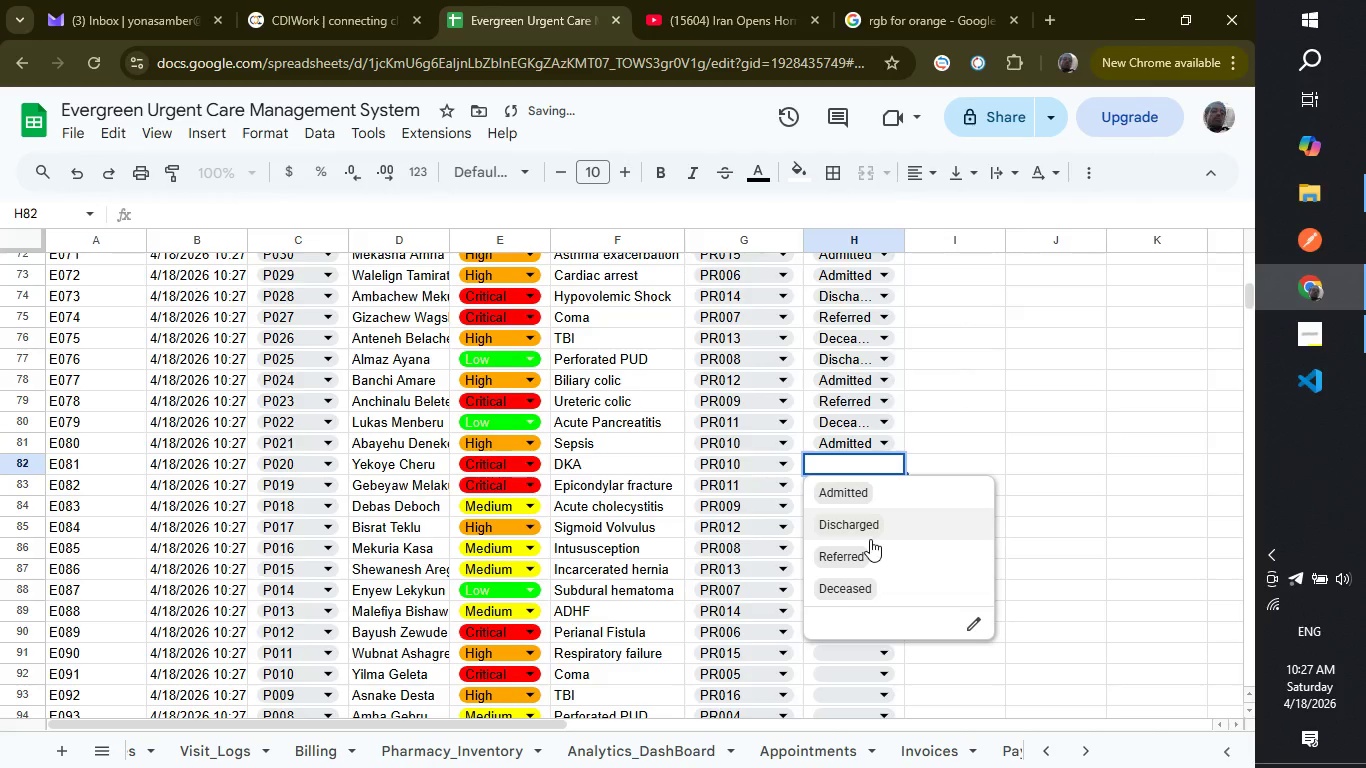 
left_click([870, 539])
 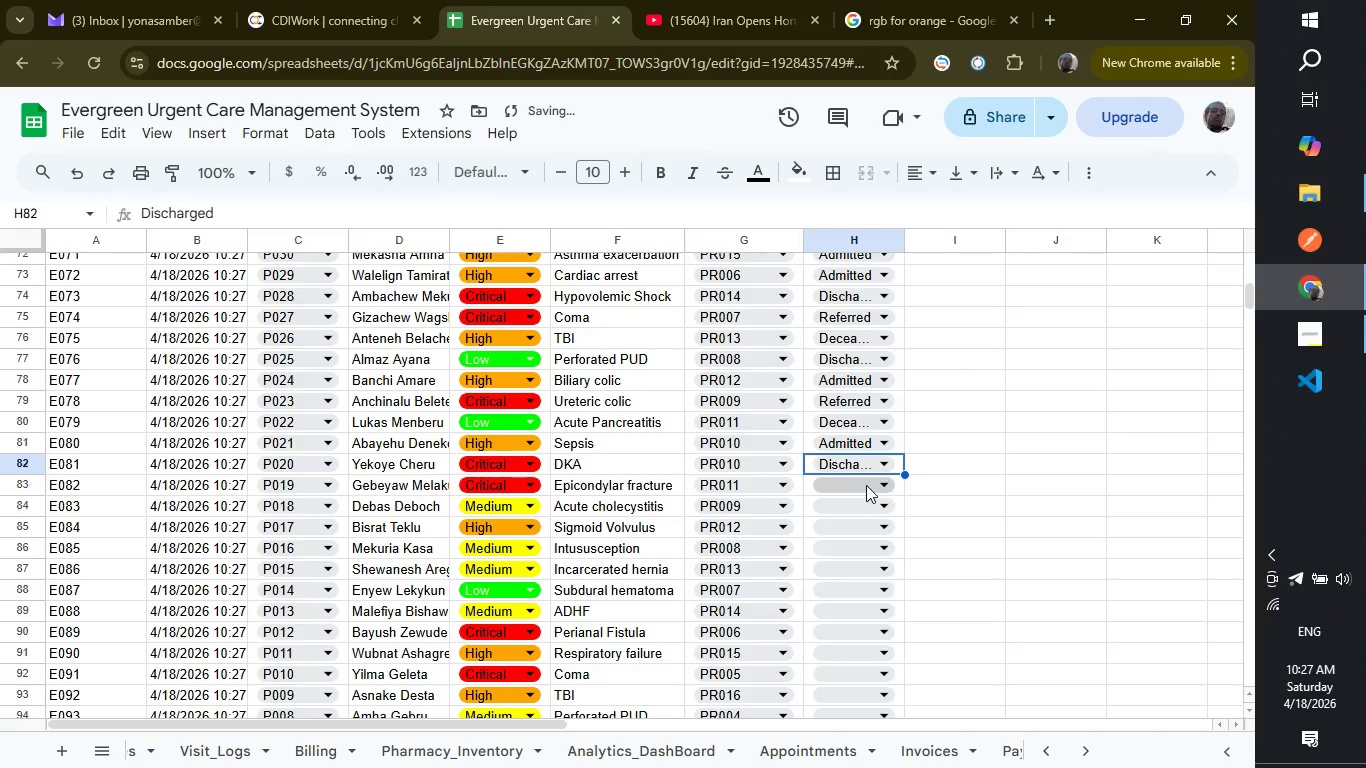 
left_click([866, 485])
 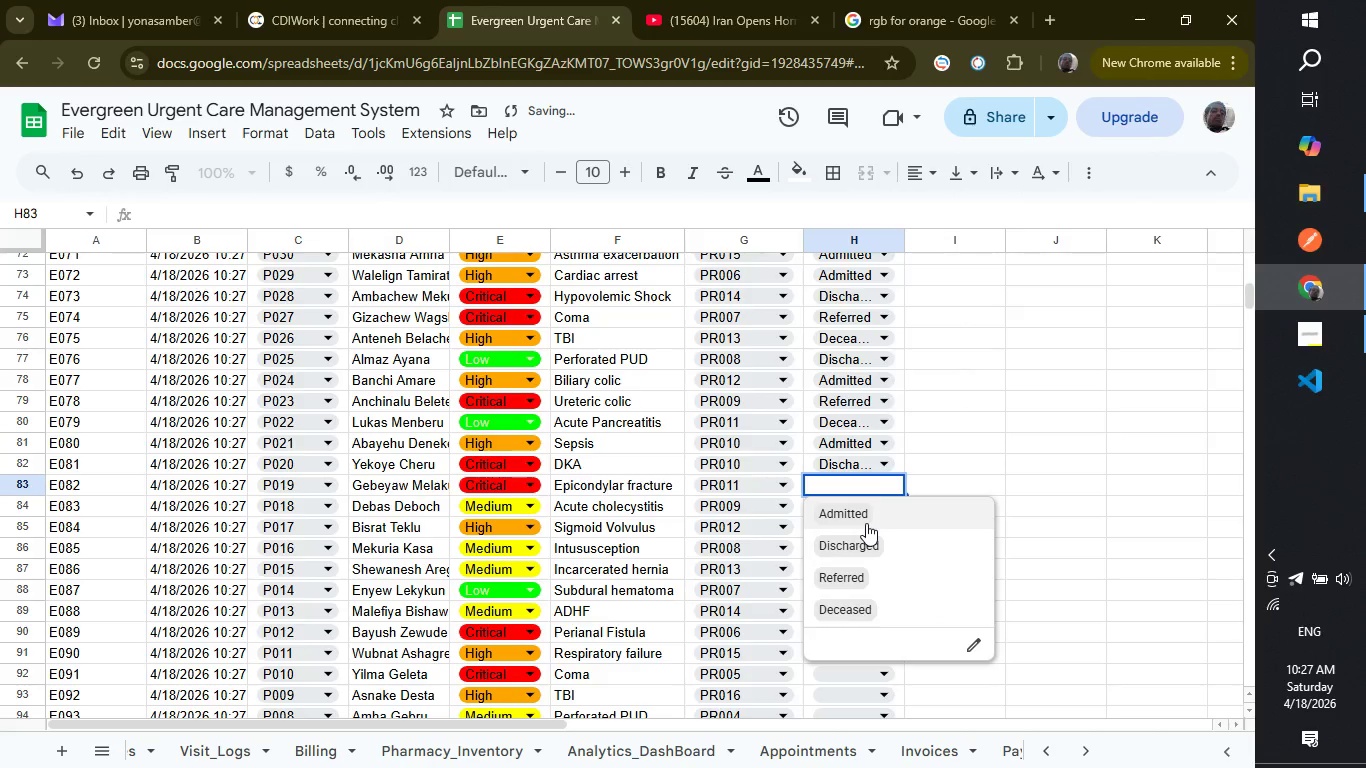 
left_click([866, 523])
 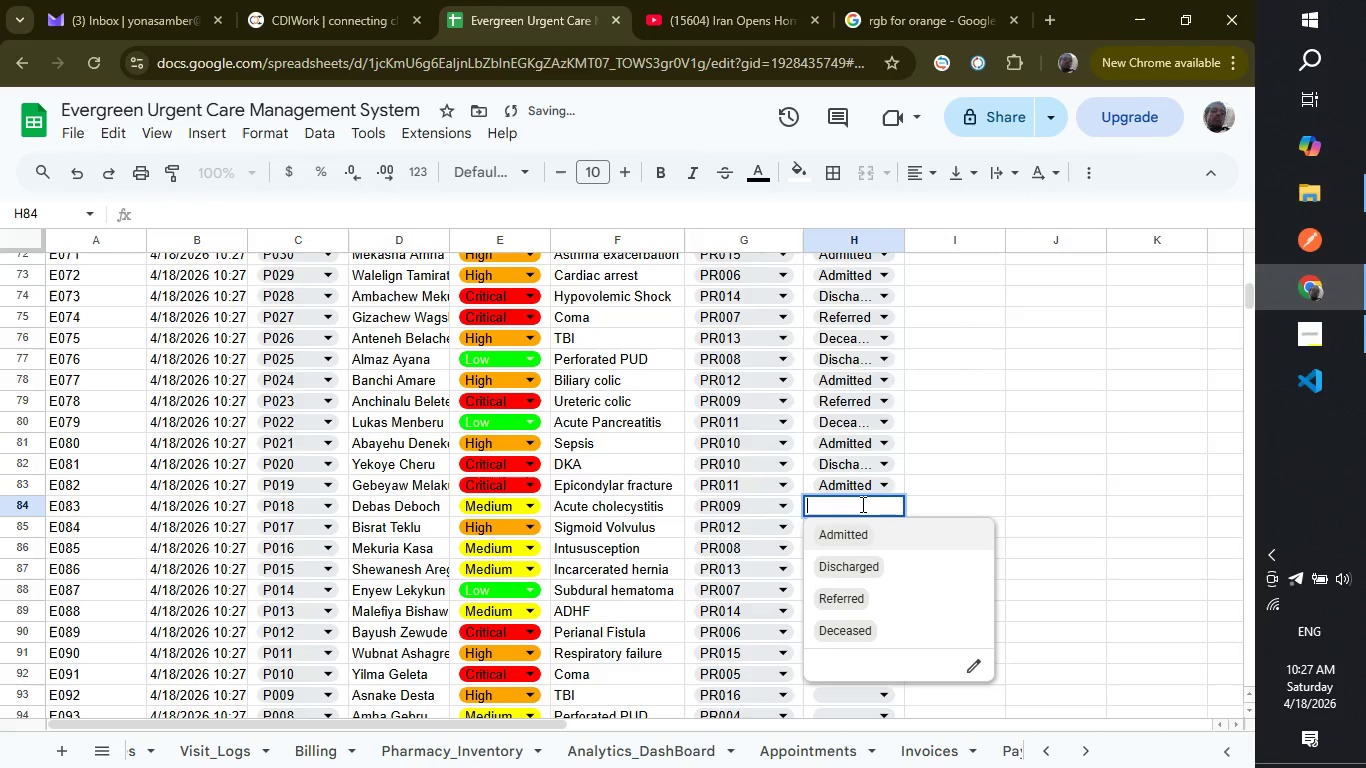 
left_click([861, 504])
 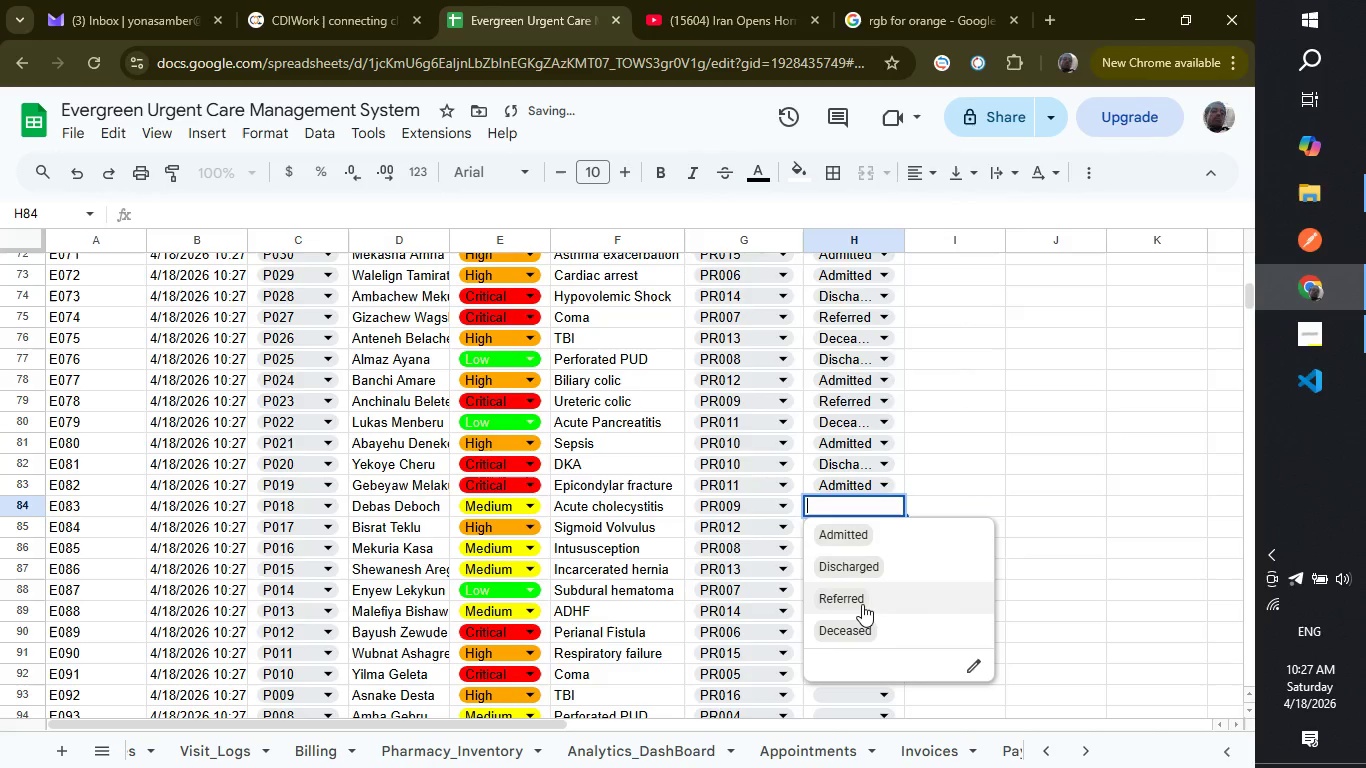 
left_click([862, 604])
 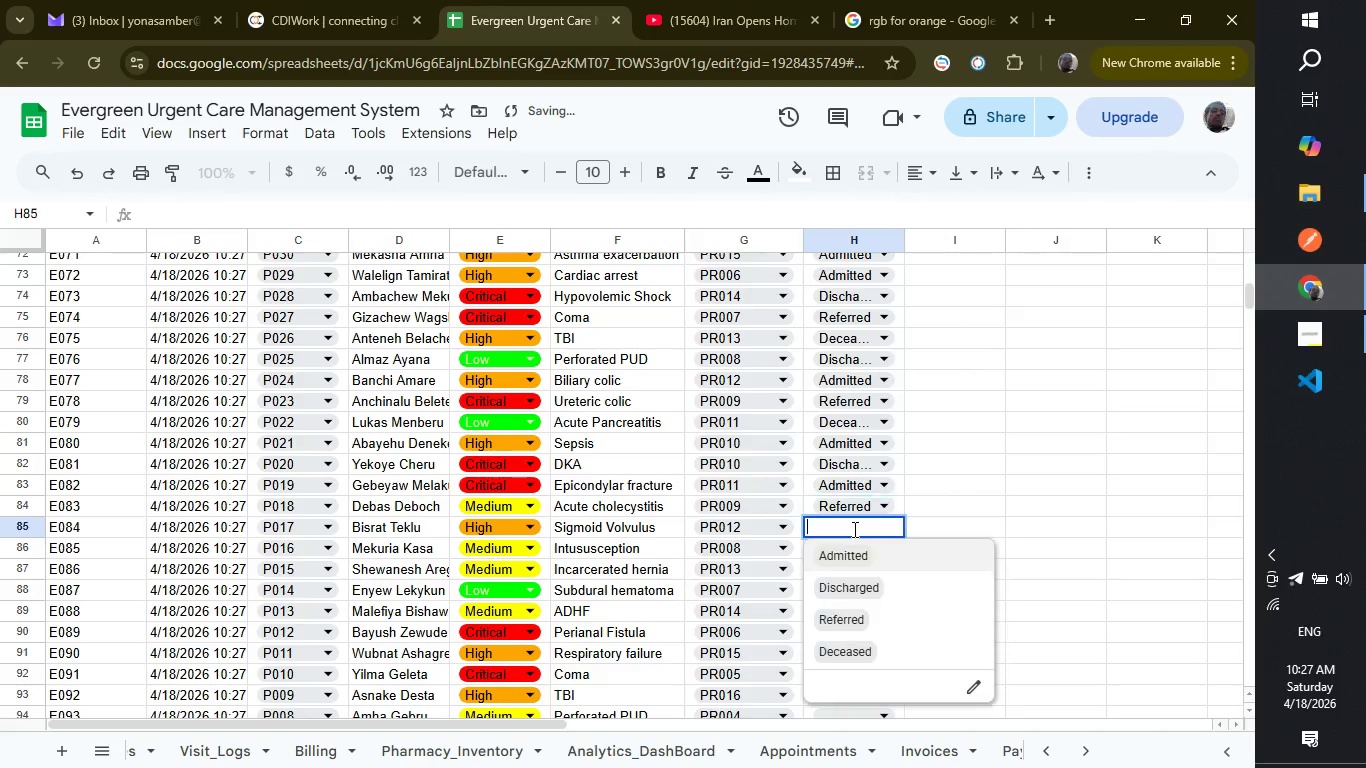 
left_click([853, 529])
 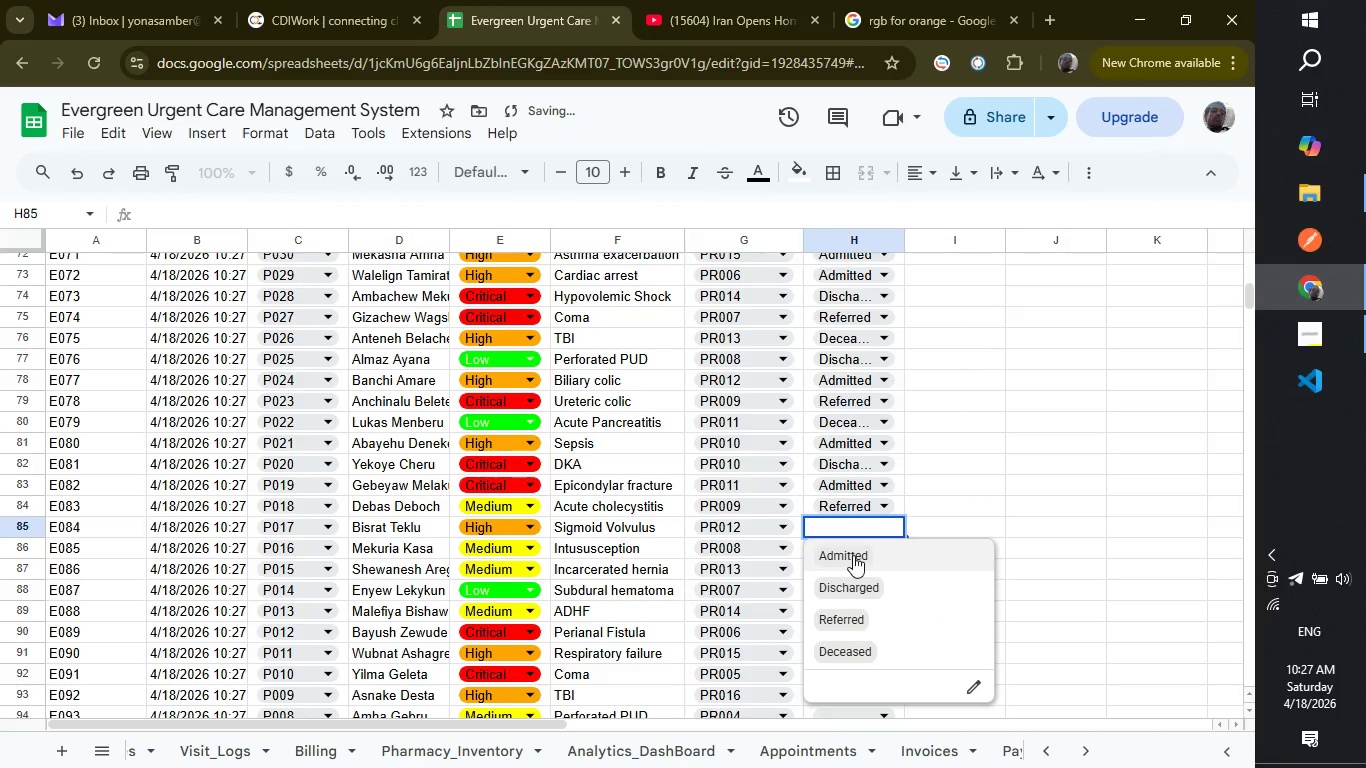 
left_click([853, 555])
 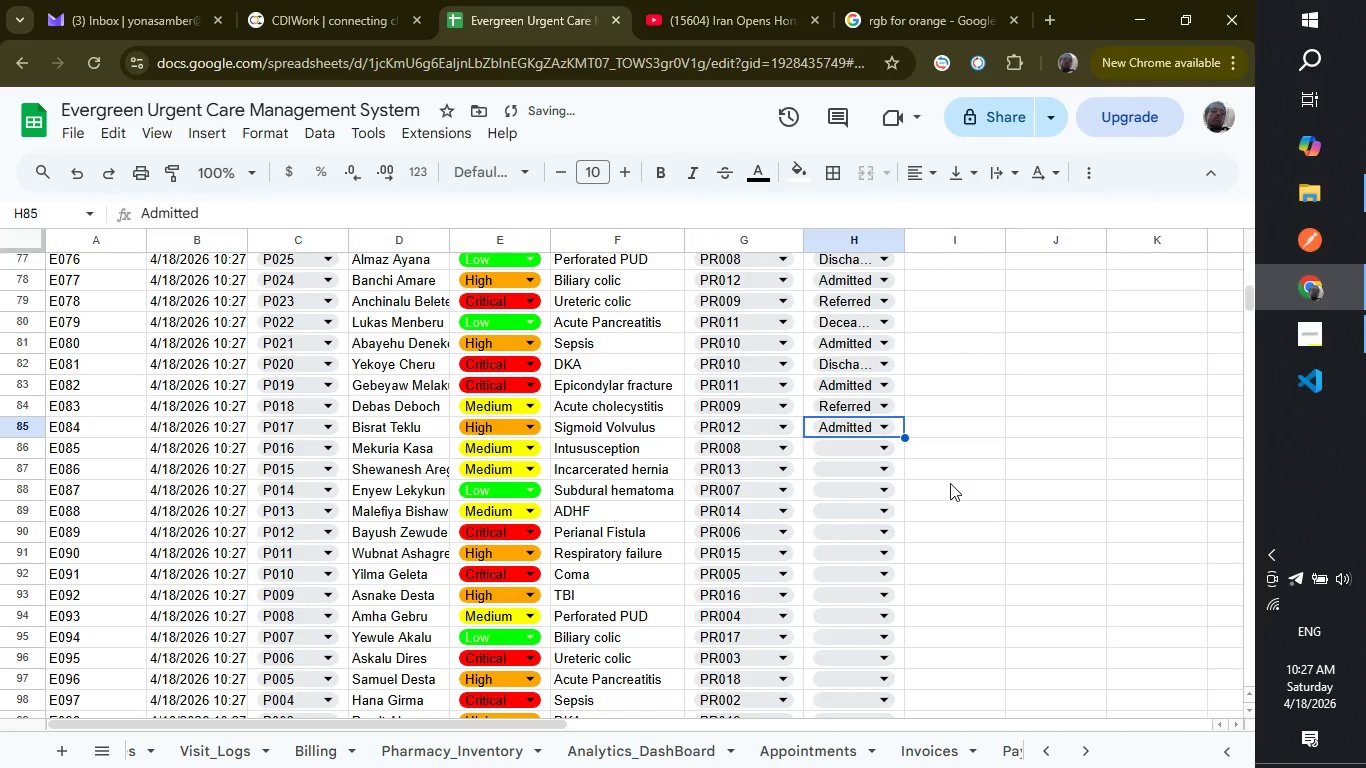 
scroll: coordinate [926, 488], scroll_direction: down, amount: 2.0
 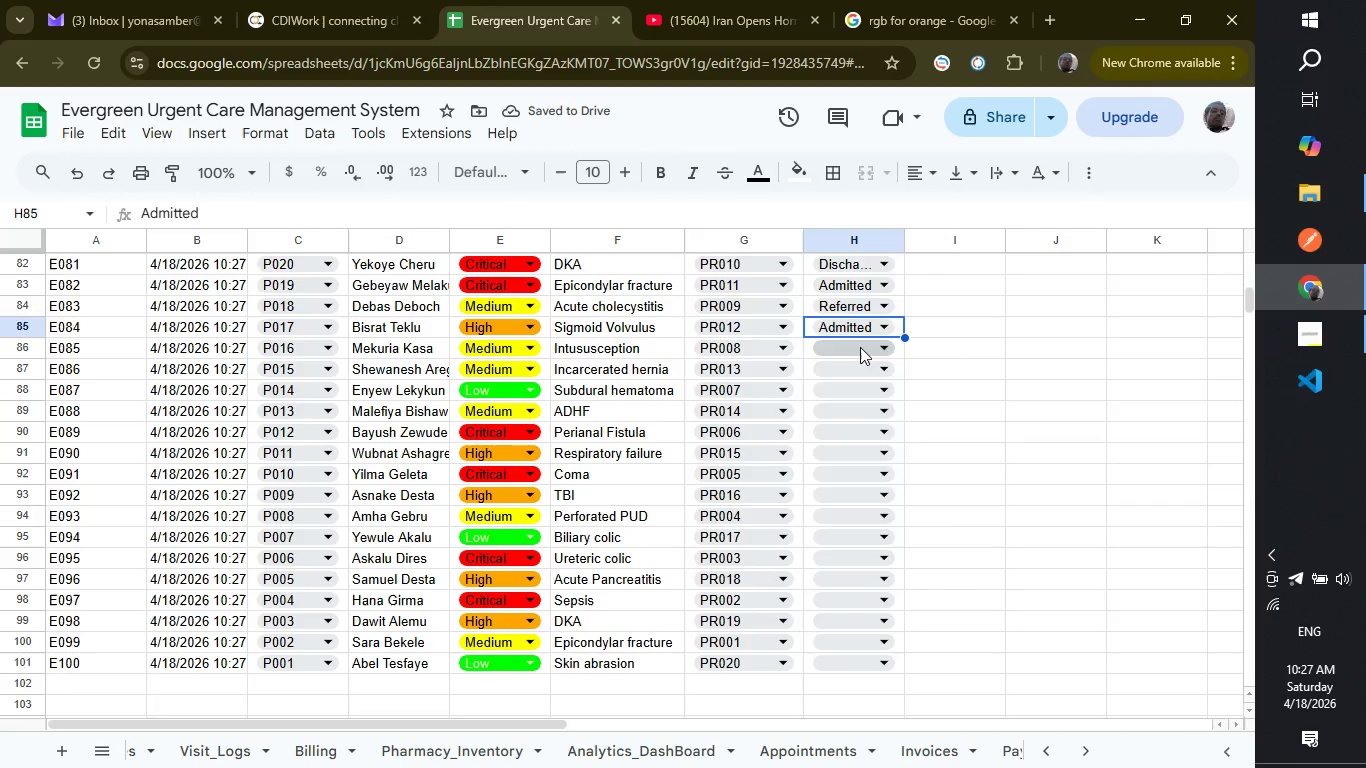 
left_click([860, 347])
 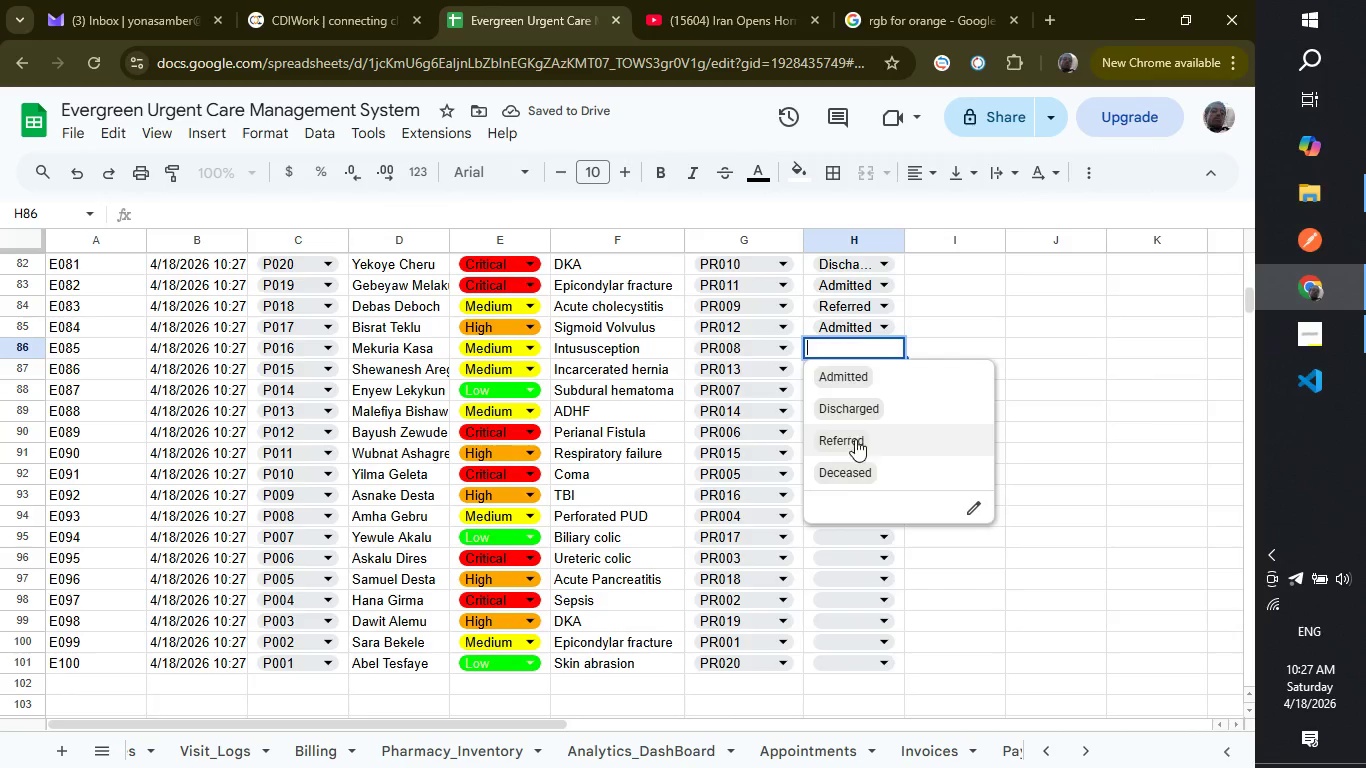 
left_click([855, 439])
 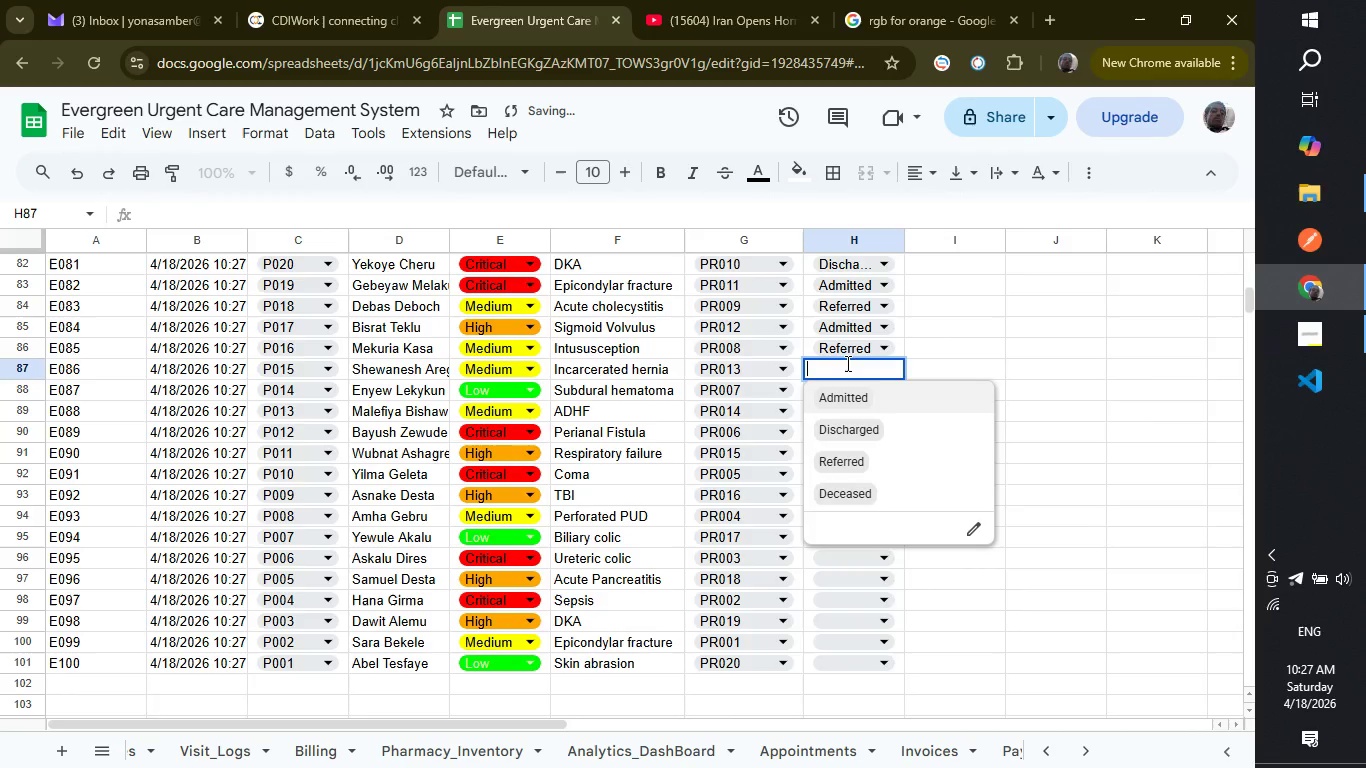 
left_click([846, 363])
 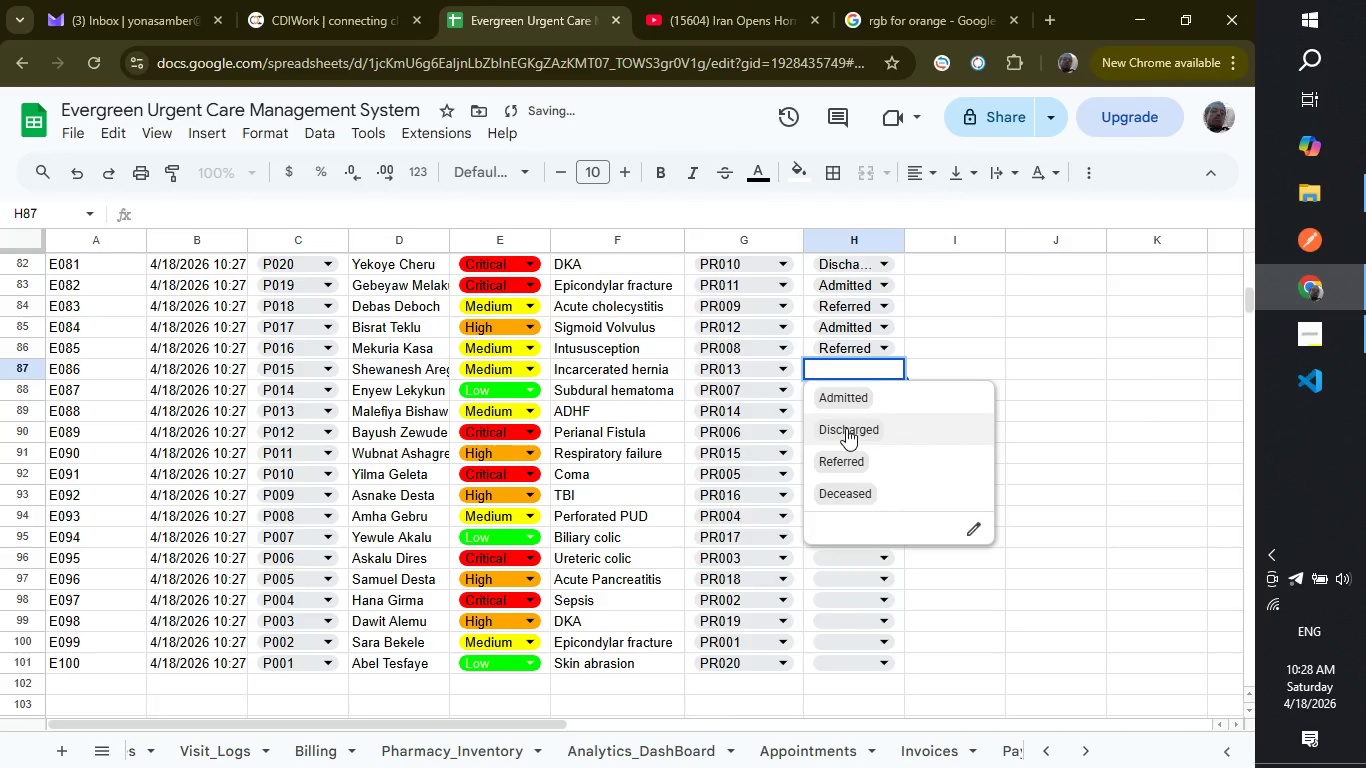 
left_click([846, 428])
 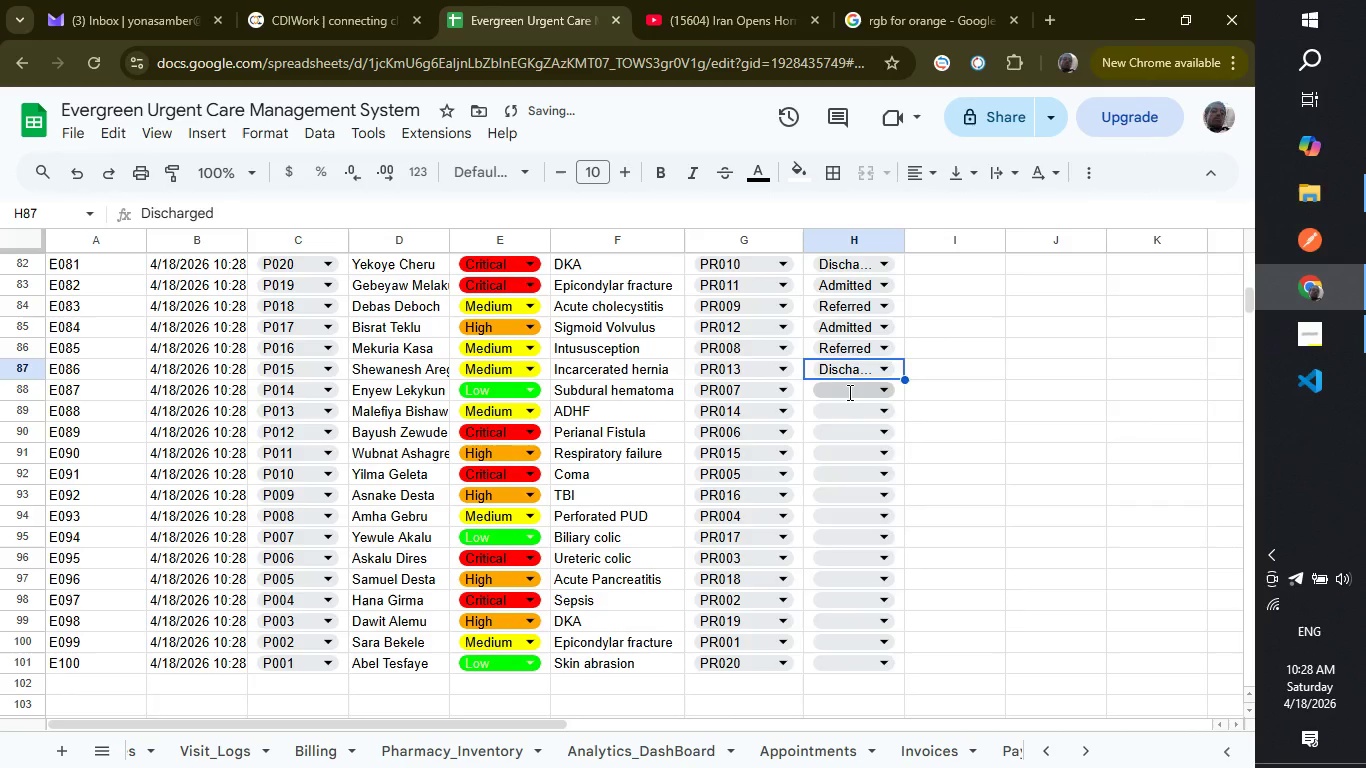 
left_click([848, 392])
 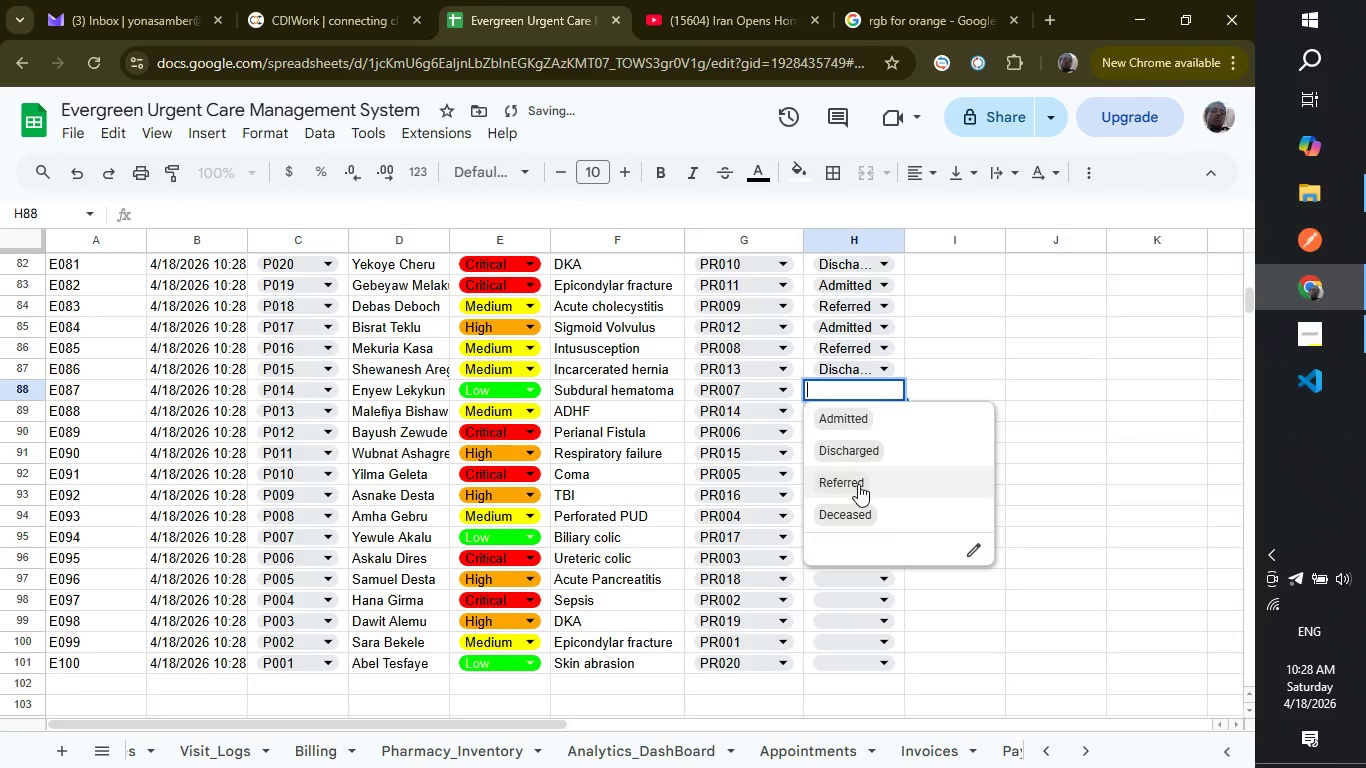 
left_click([858, 484])
 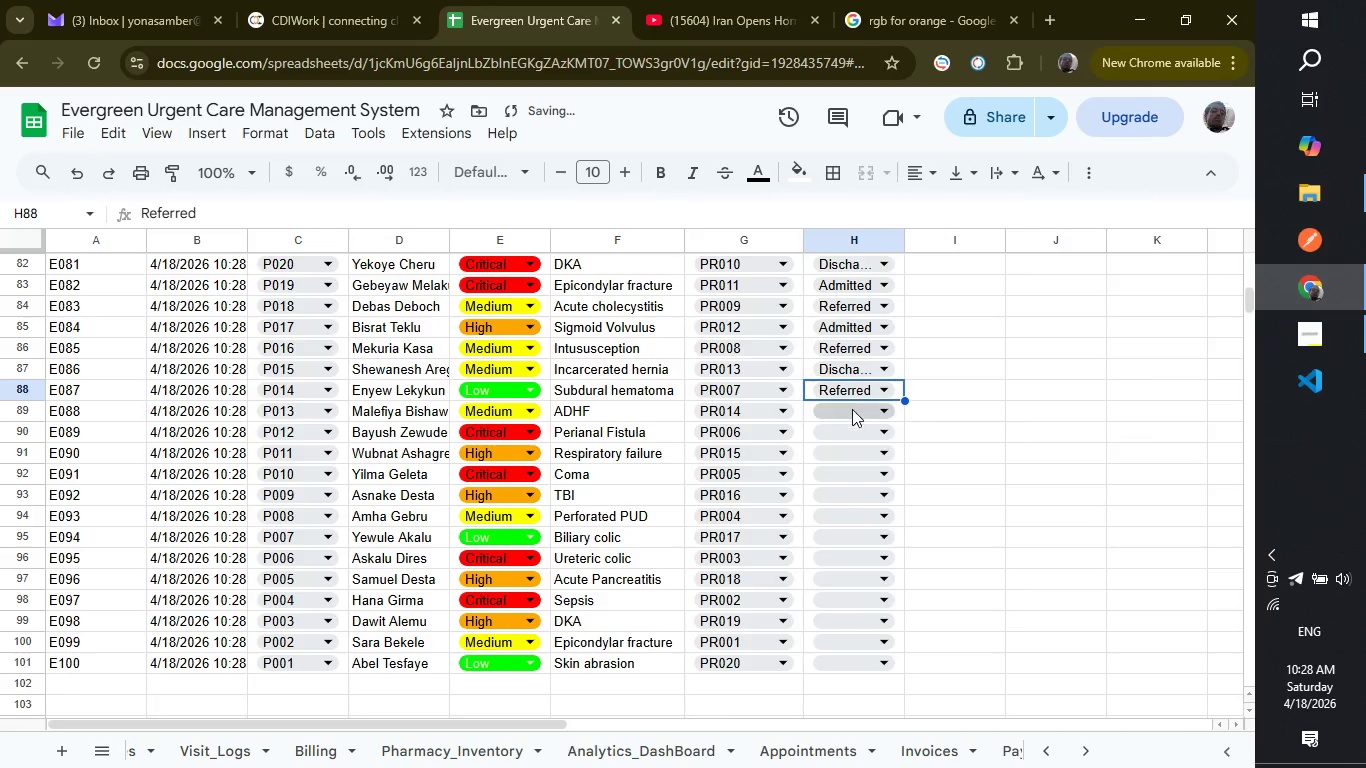 
left_click([852, 409])
 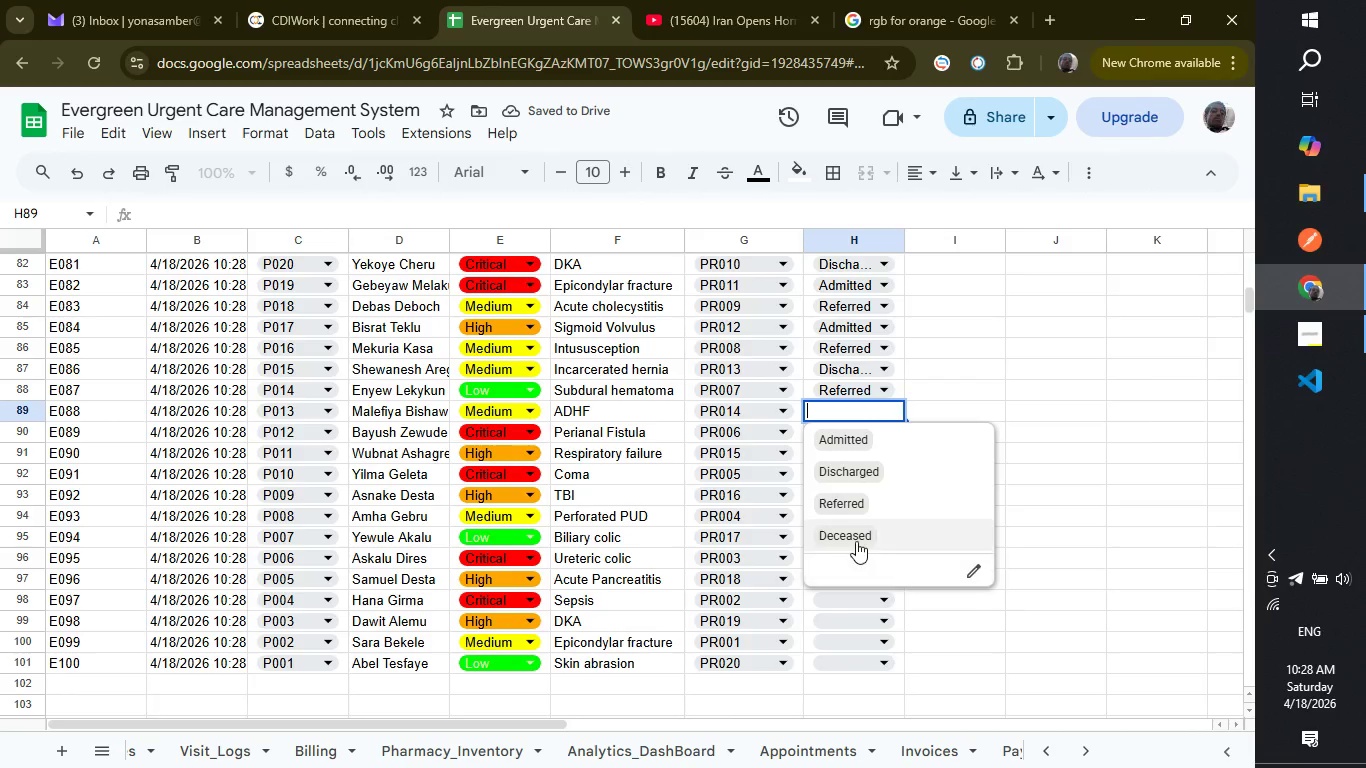 
left_click([856, 541])
 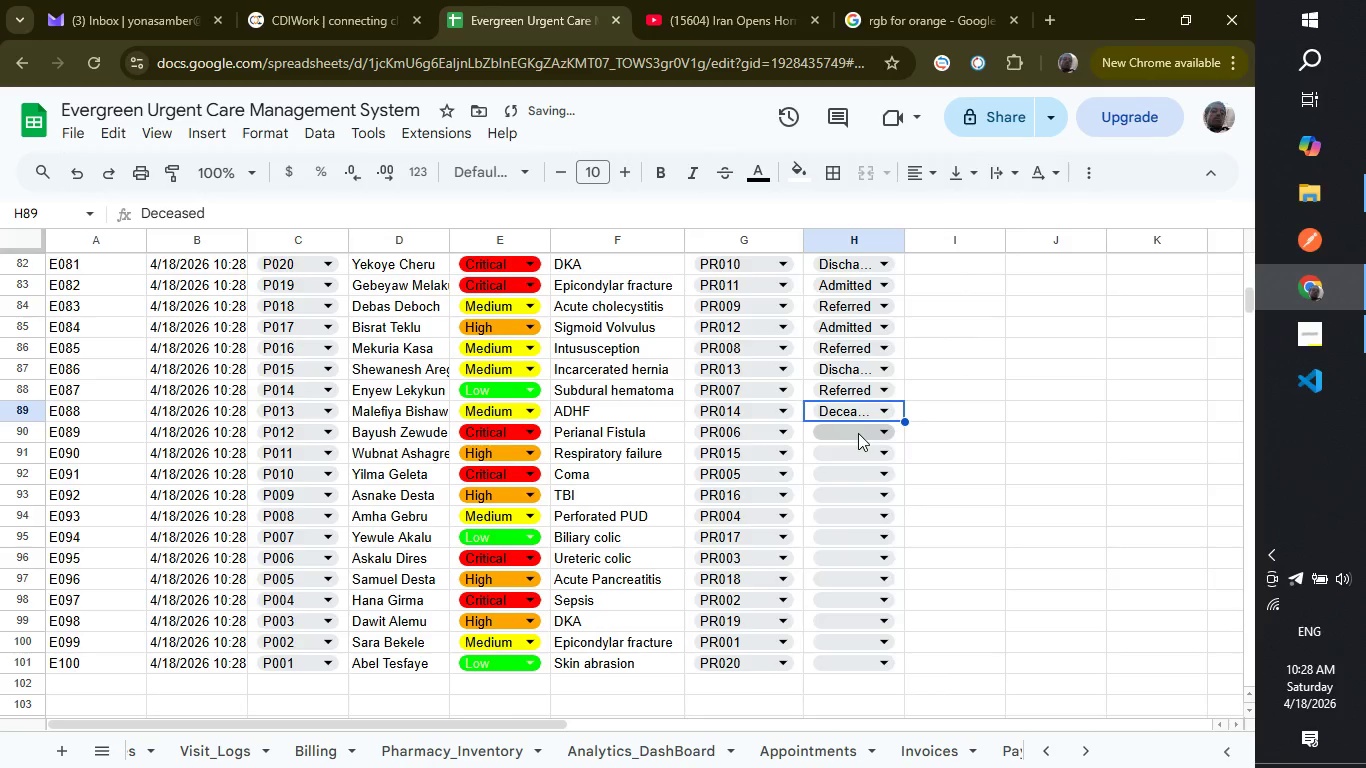 
left_click([858, 433])
 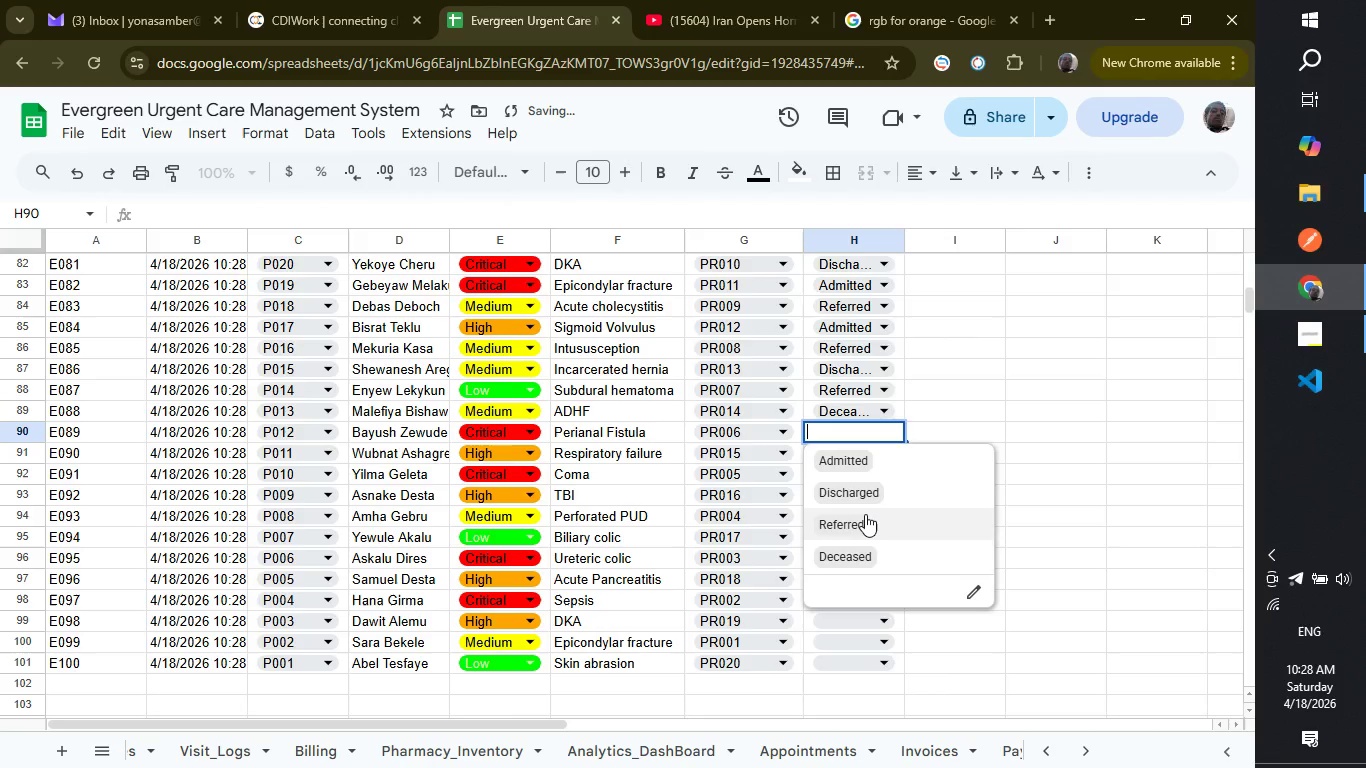 
left_click([865, 514])
 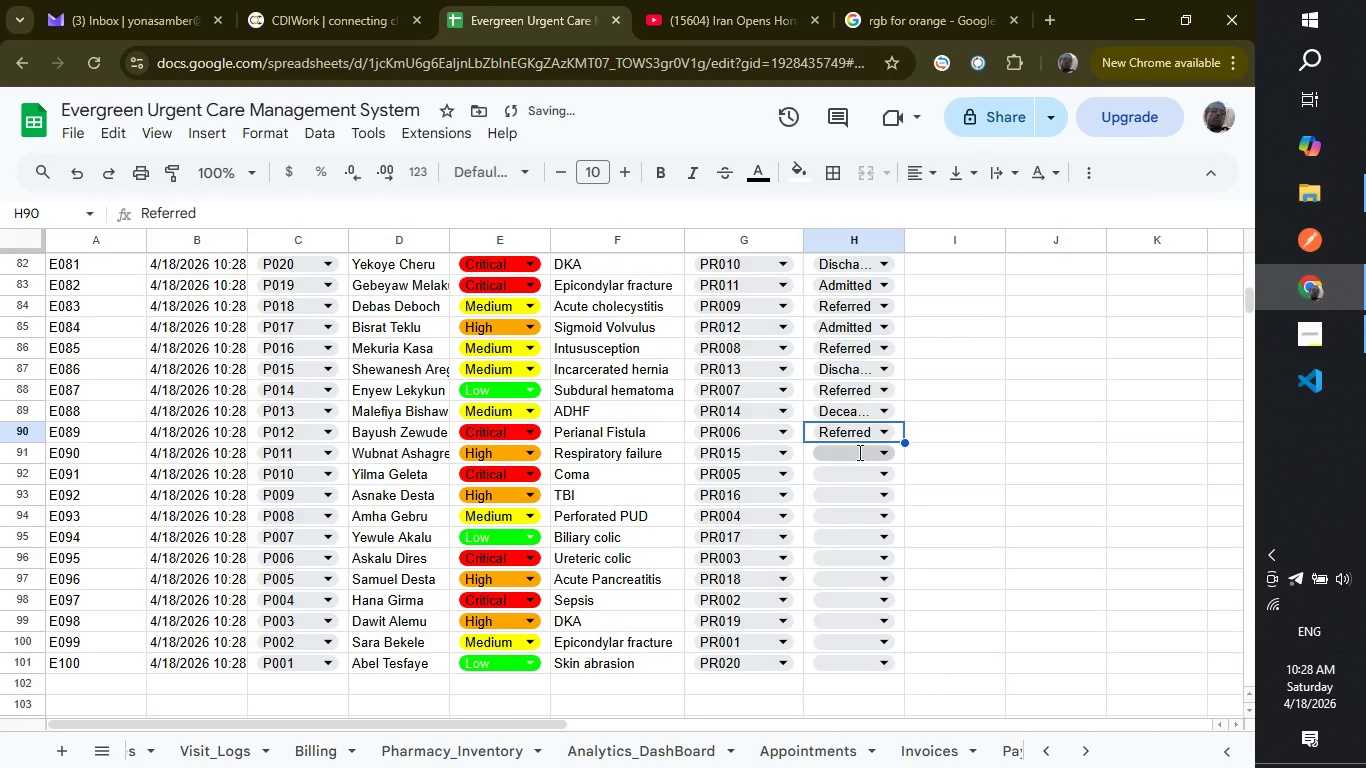 
left_click([858, 452])
 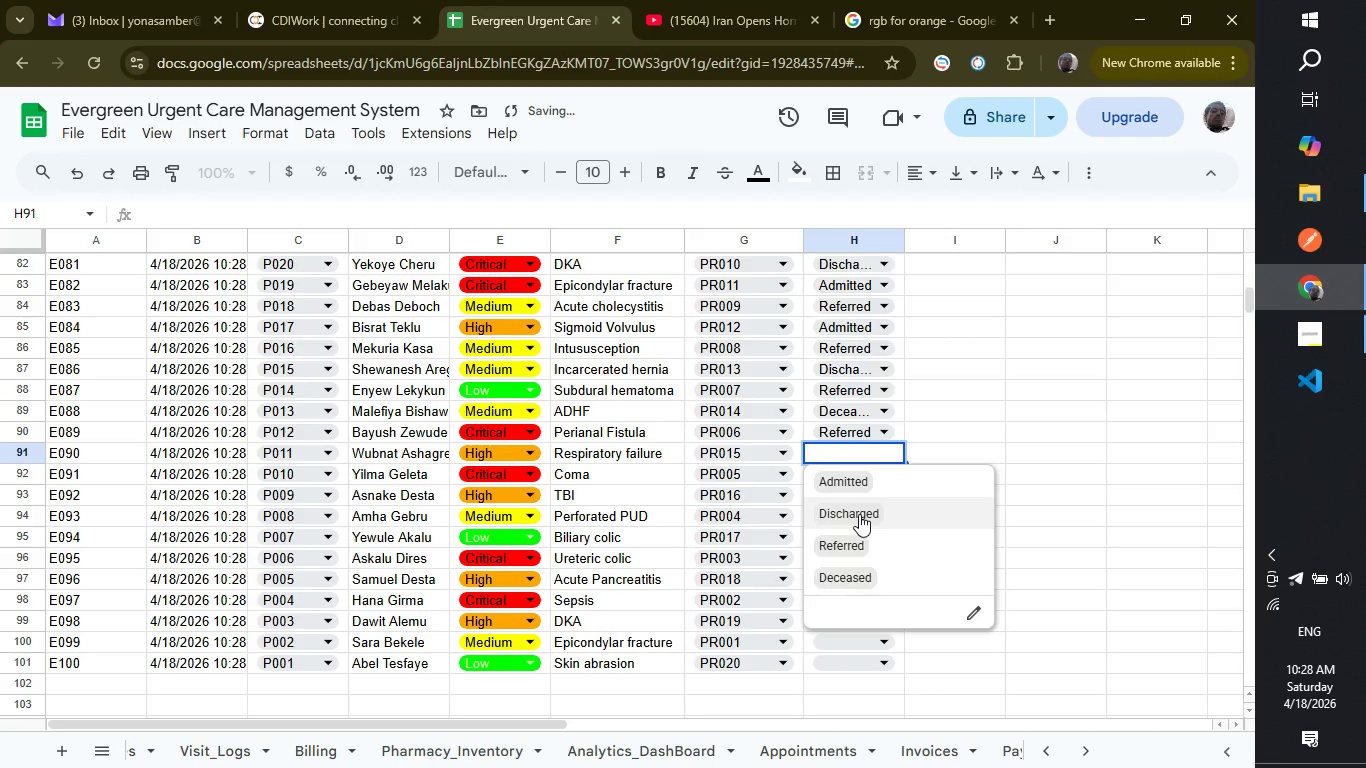 
left_click([859, 514])
 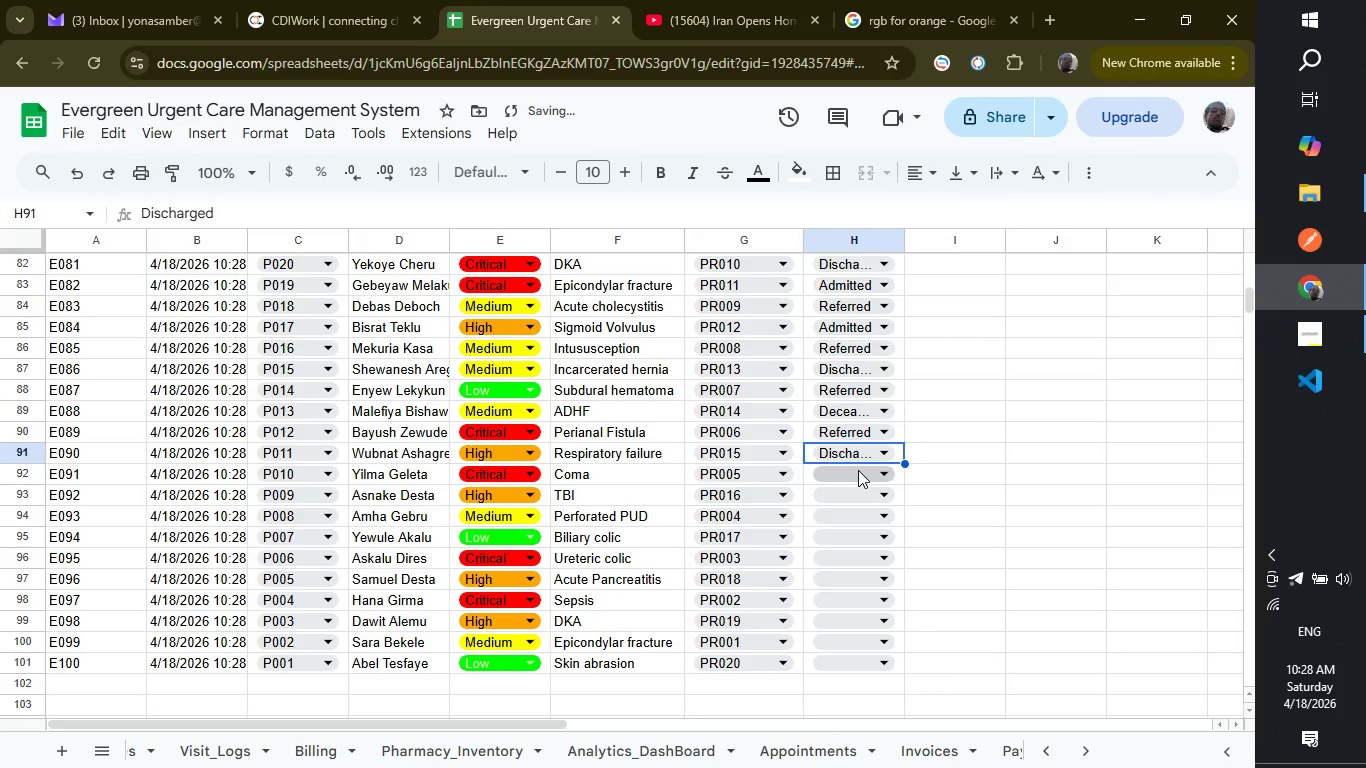 
left_click([858, 470])
 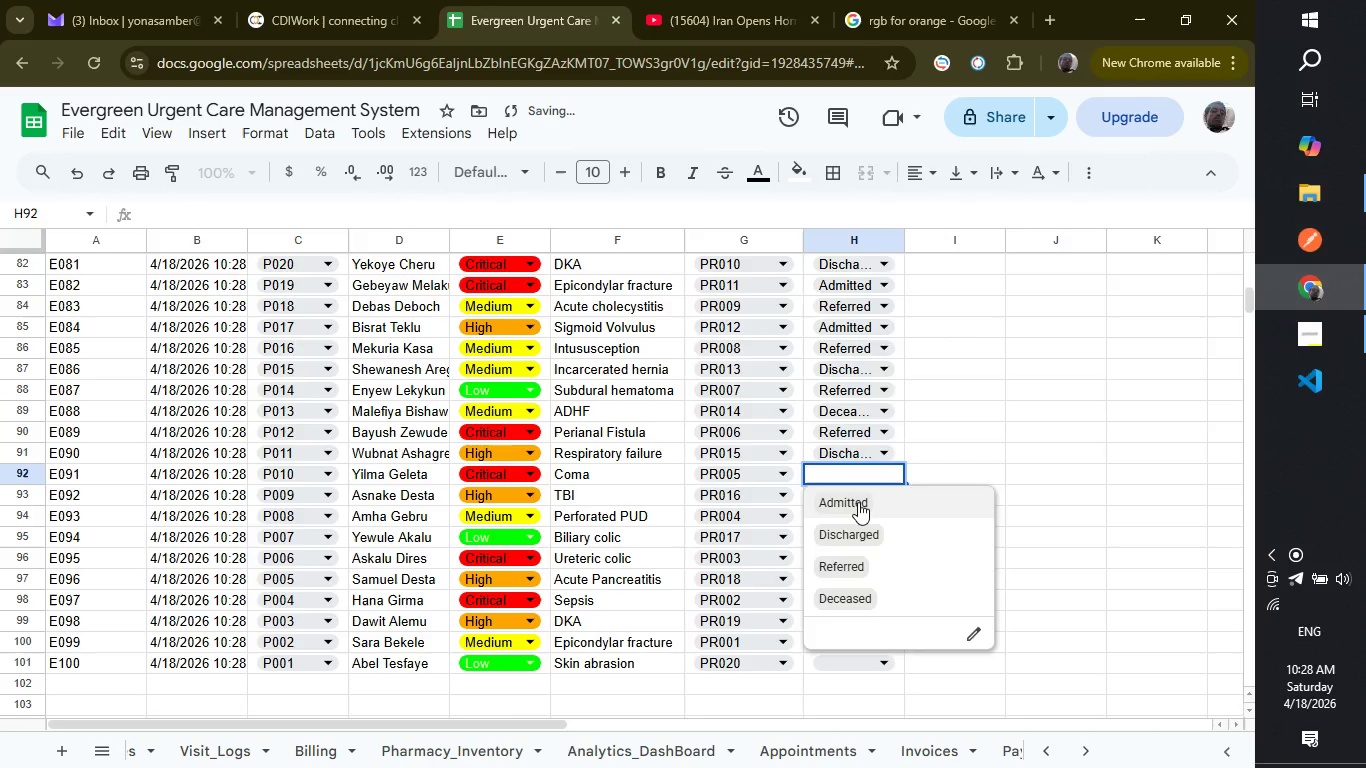 
left_click([858, 502])
 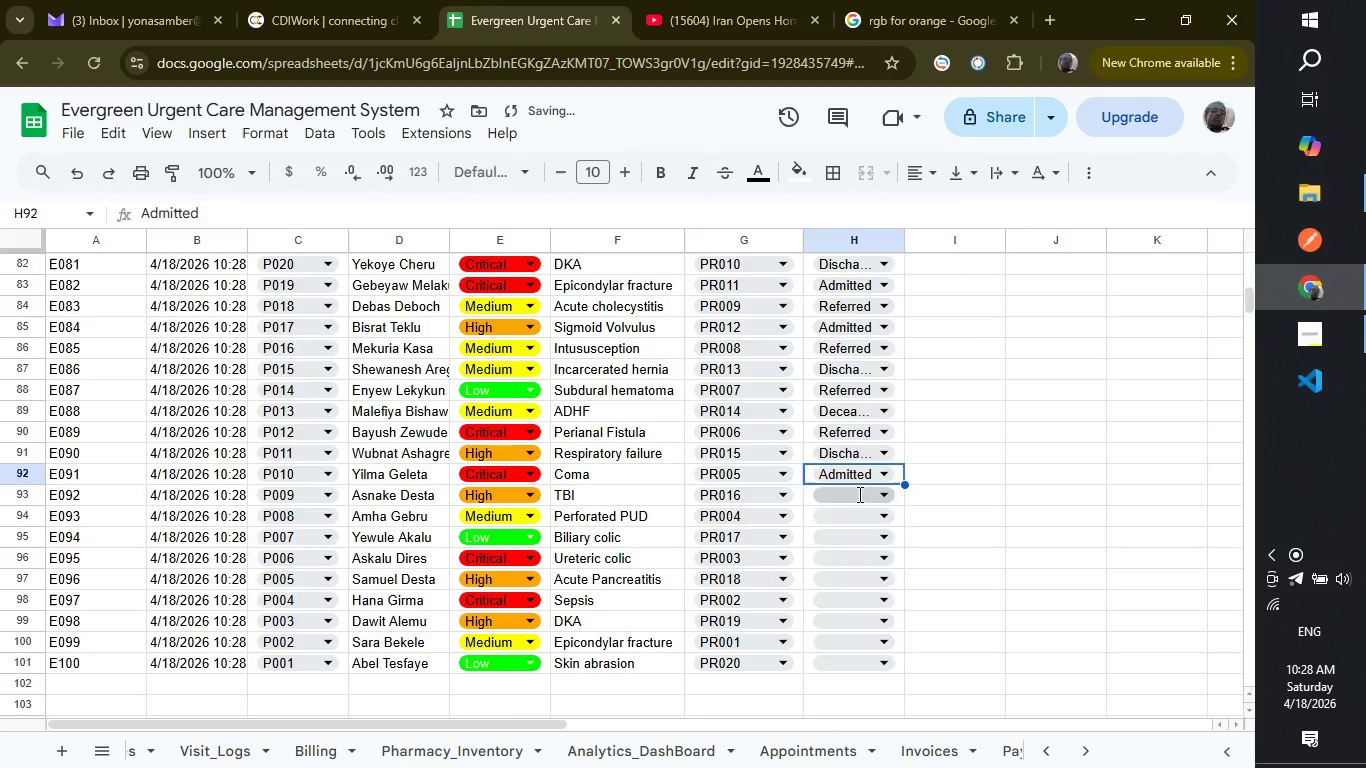 
left_click([858, 494])
 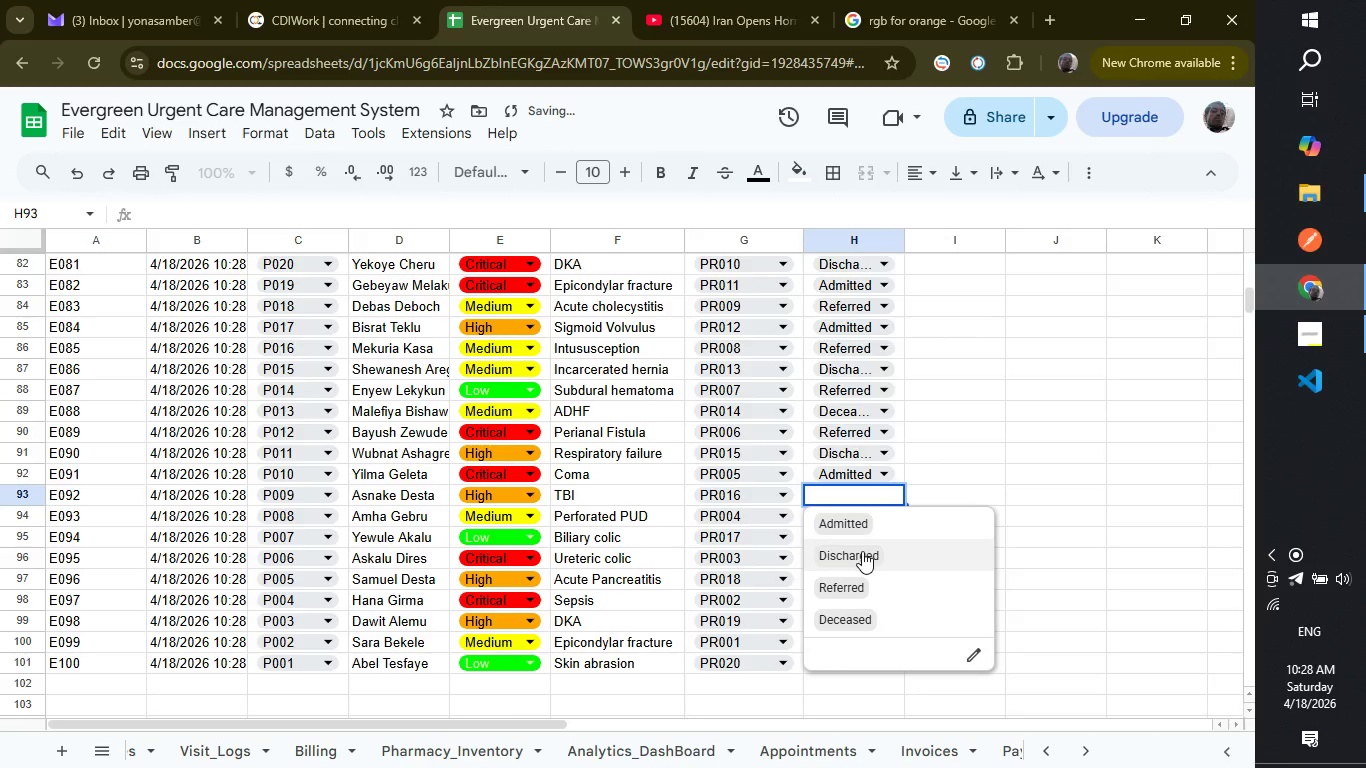 
left_click([862, 551])
 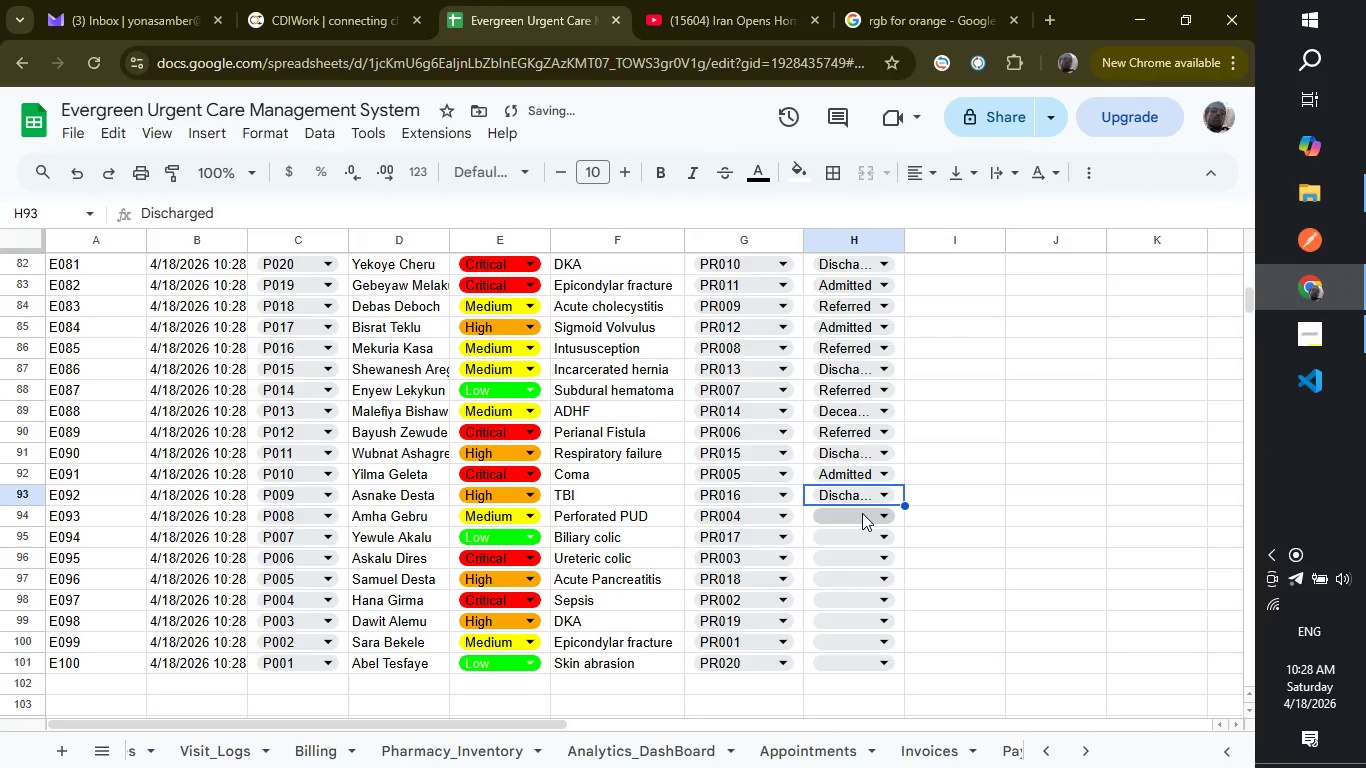 
left_click([862, 513])
 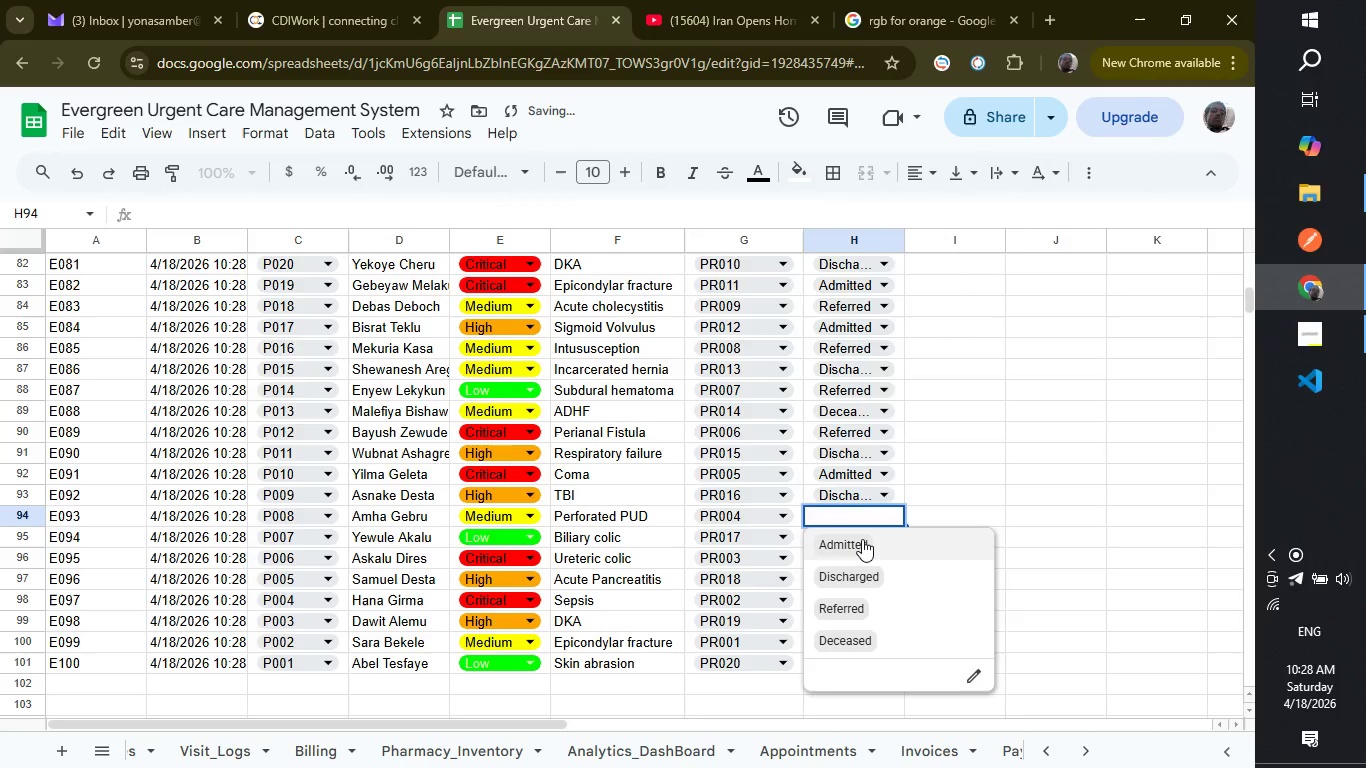 
left_click([862, 539])
 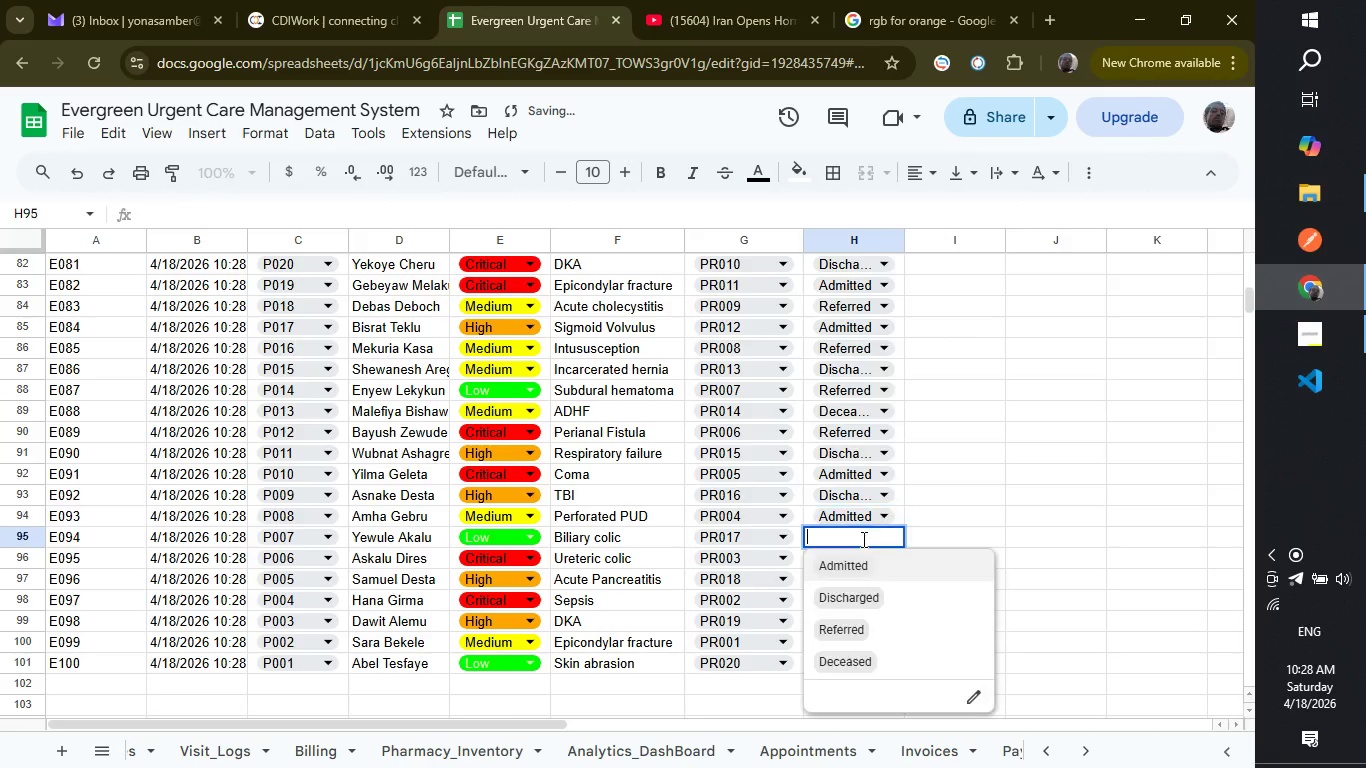 
left_click([862, 539])
 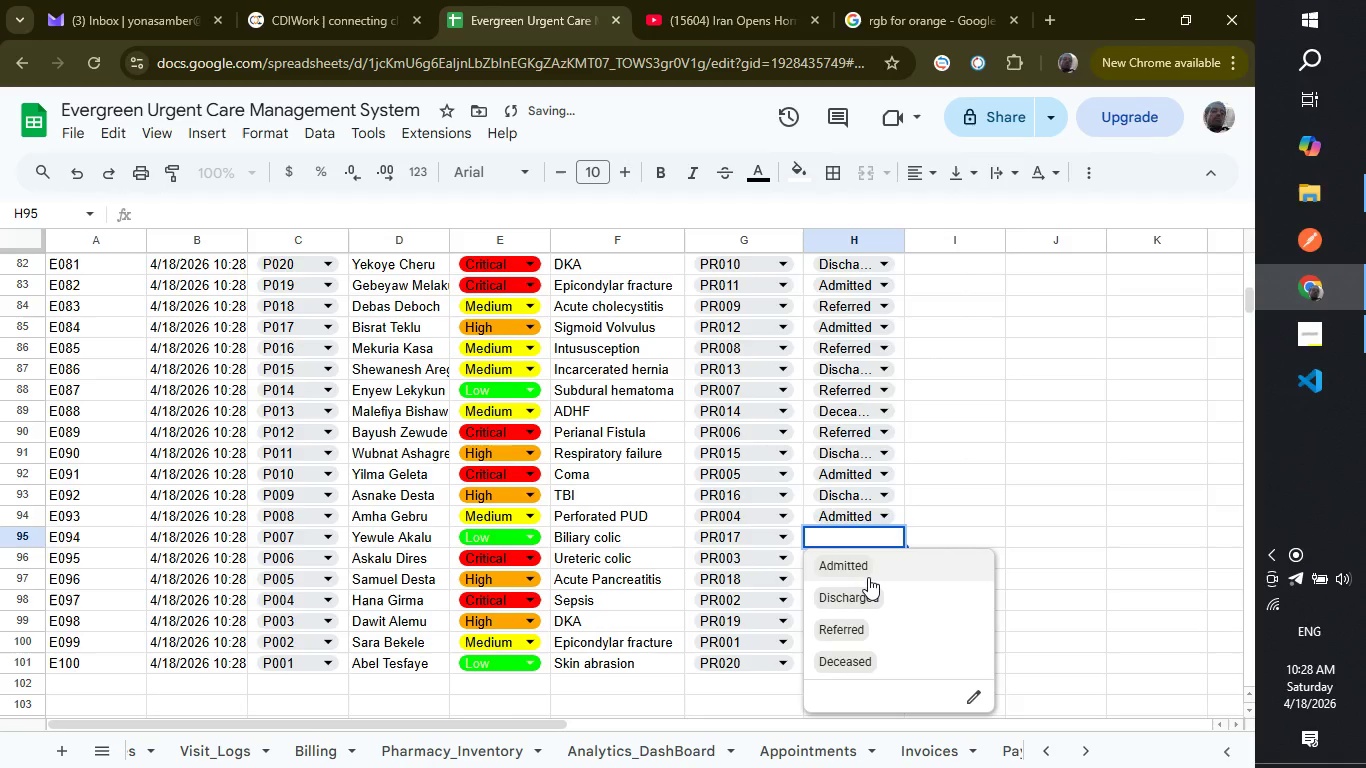 
left_click([868, 577])
 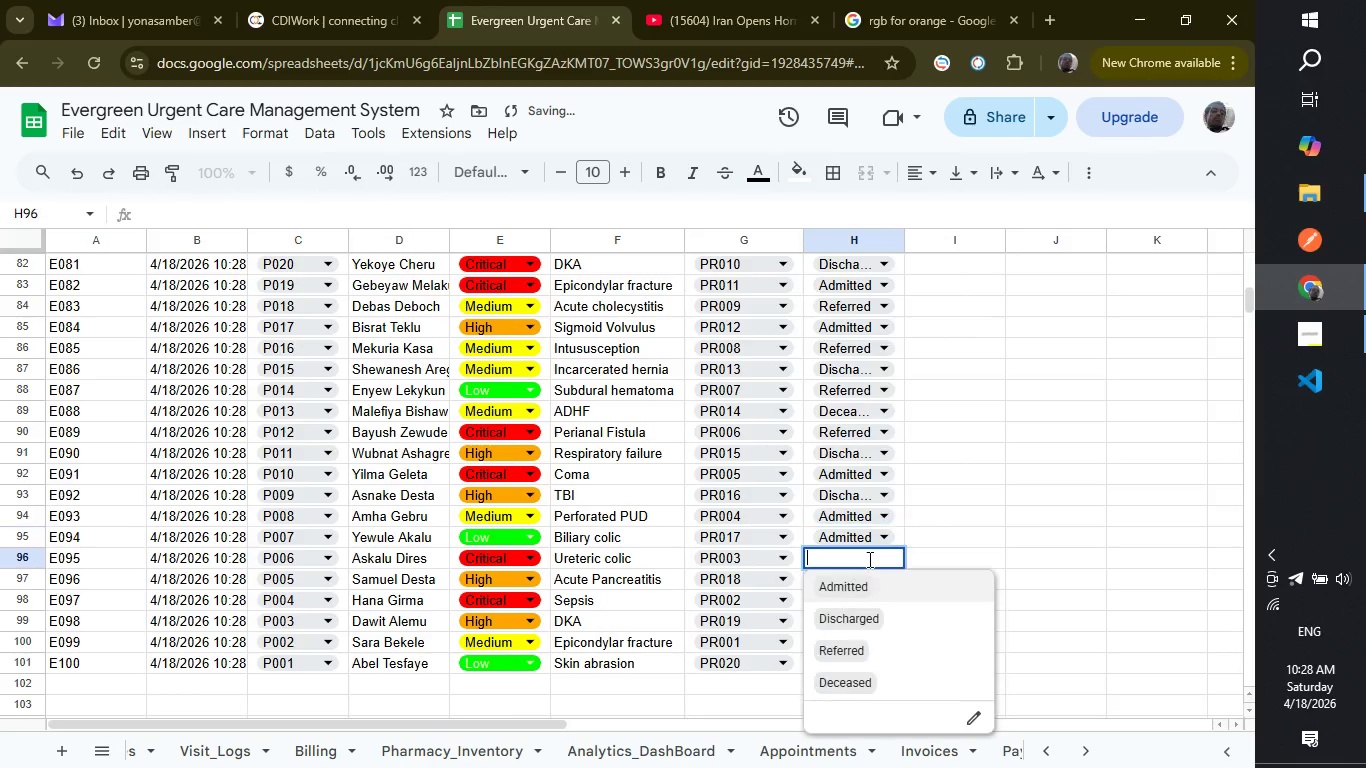 
left_click([868, 559])
 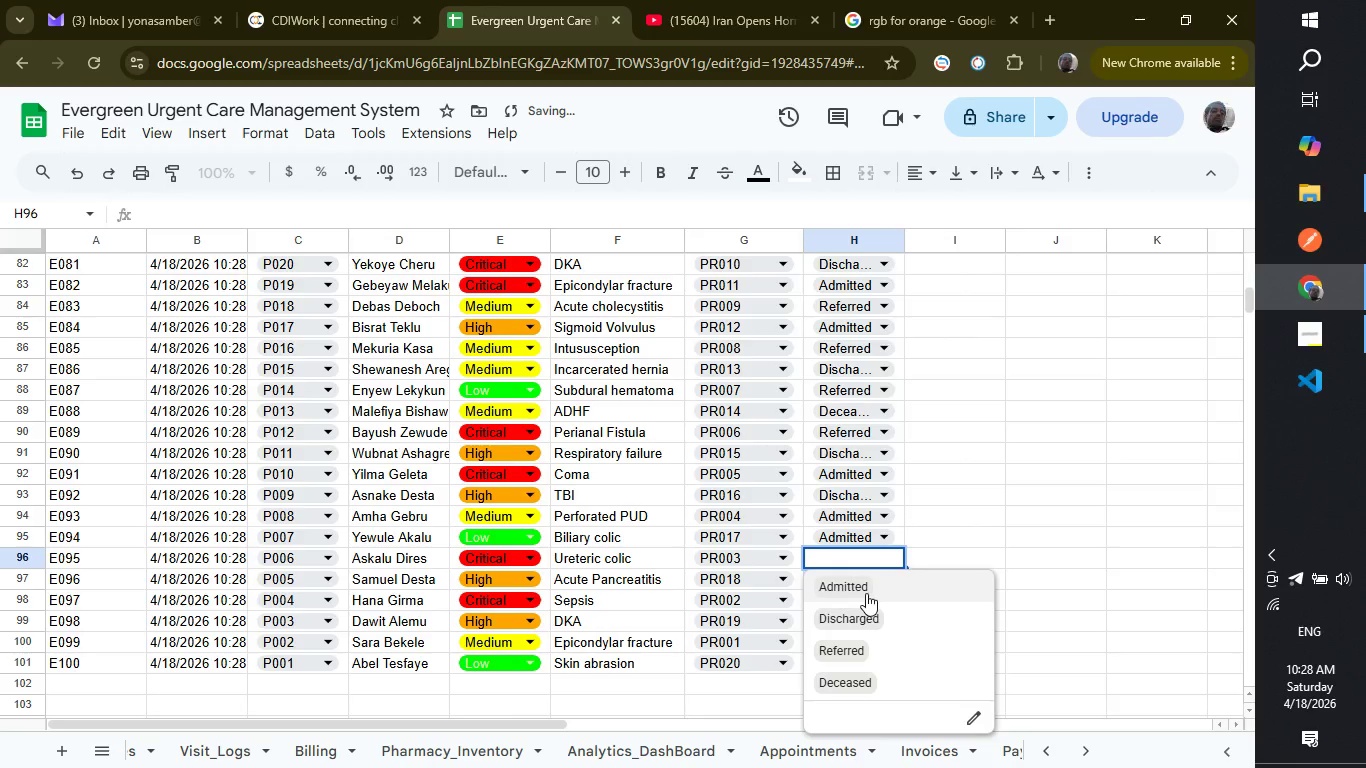 
left_click([866, 593])
 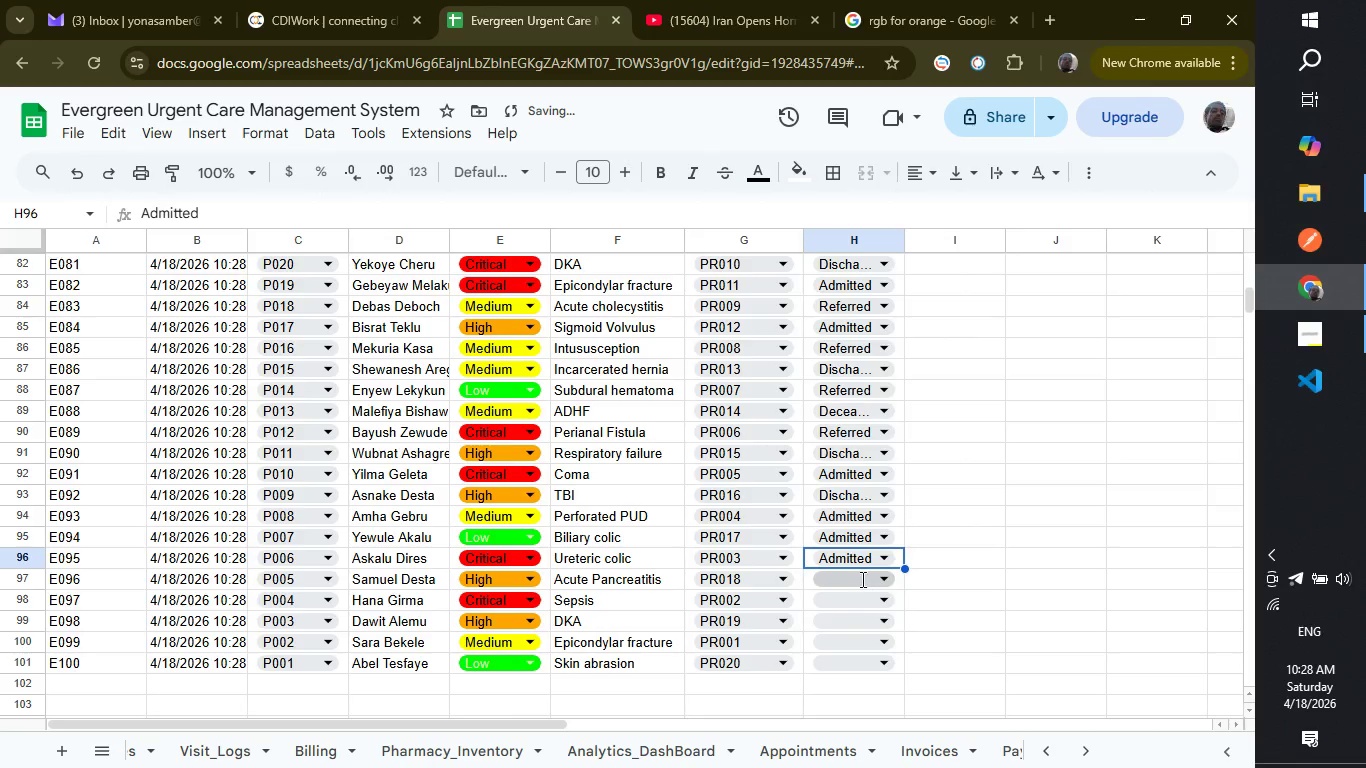 
left_click([861, 579])
 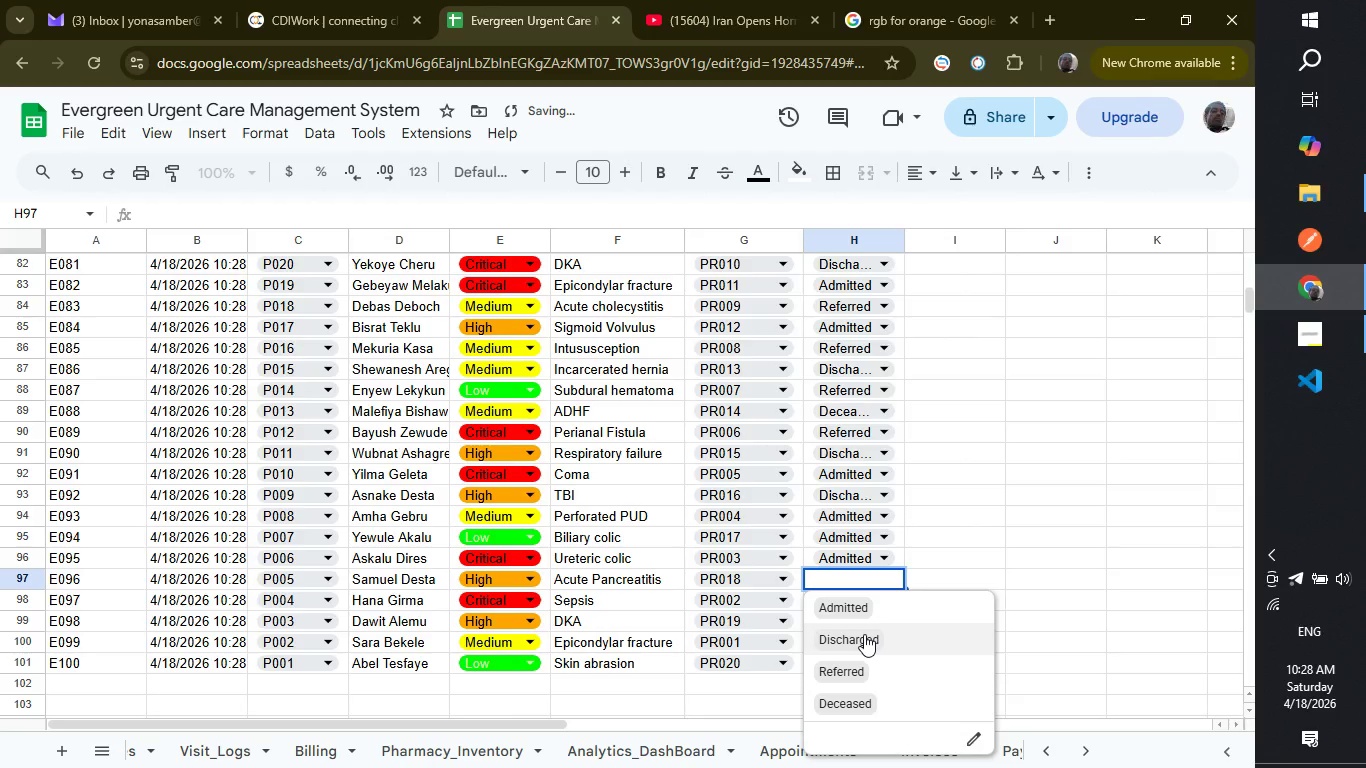 
left_click([864, 634])
 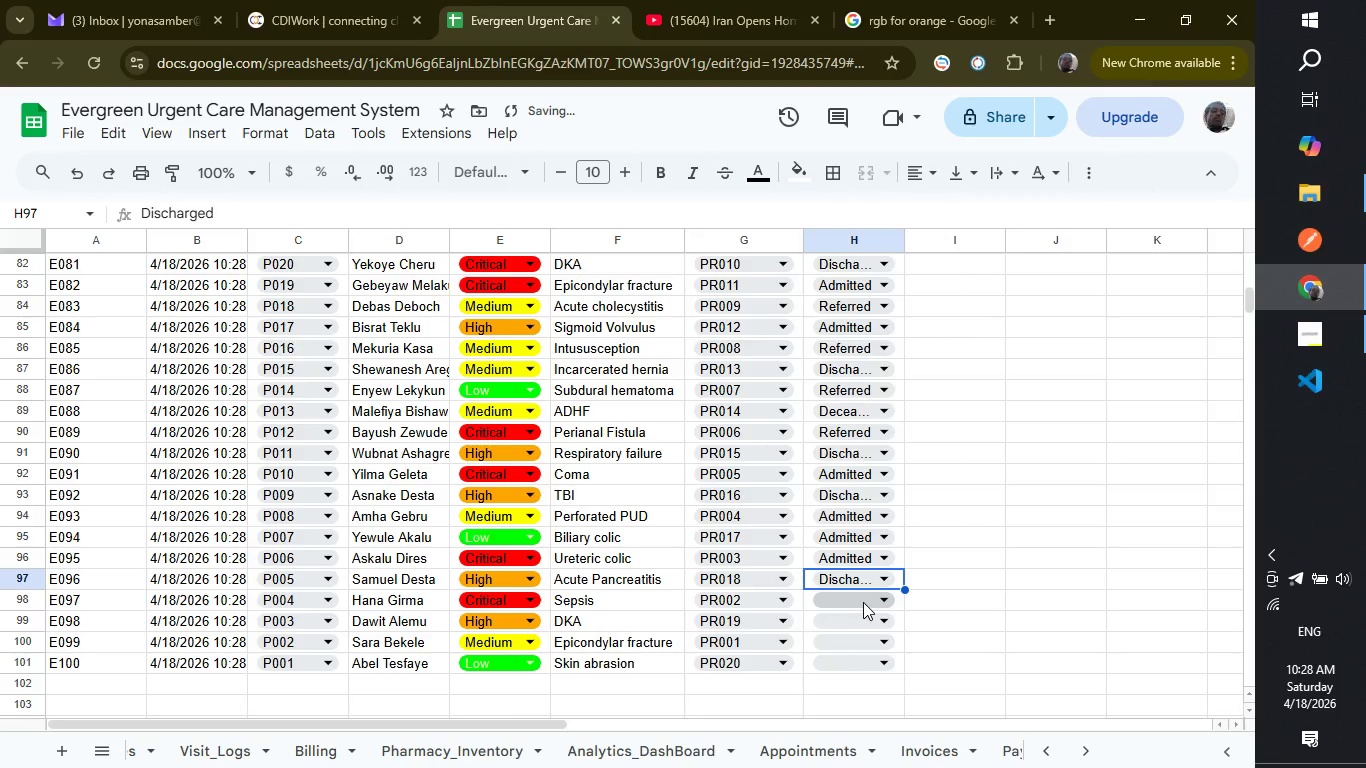 
left_click([863, 602])
 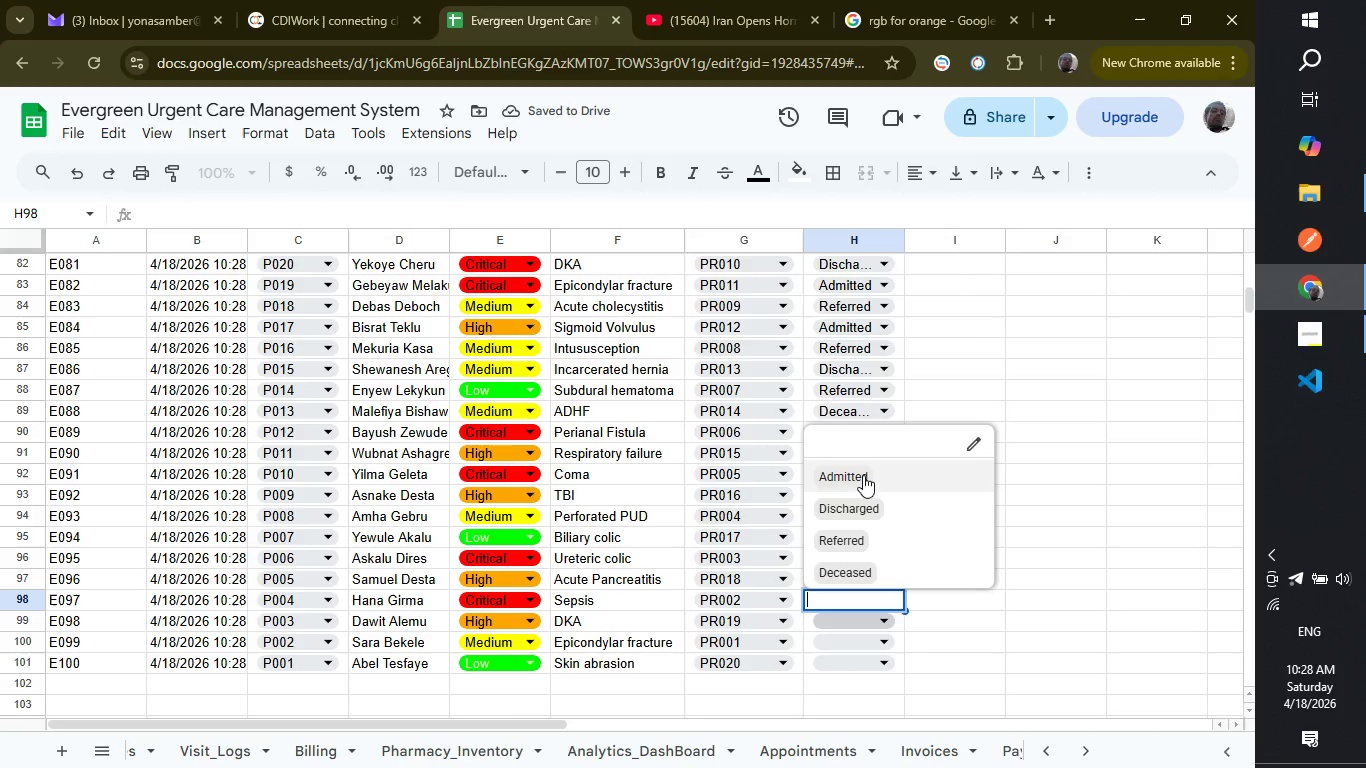 
left_click([863, 475])
 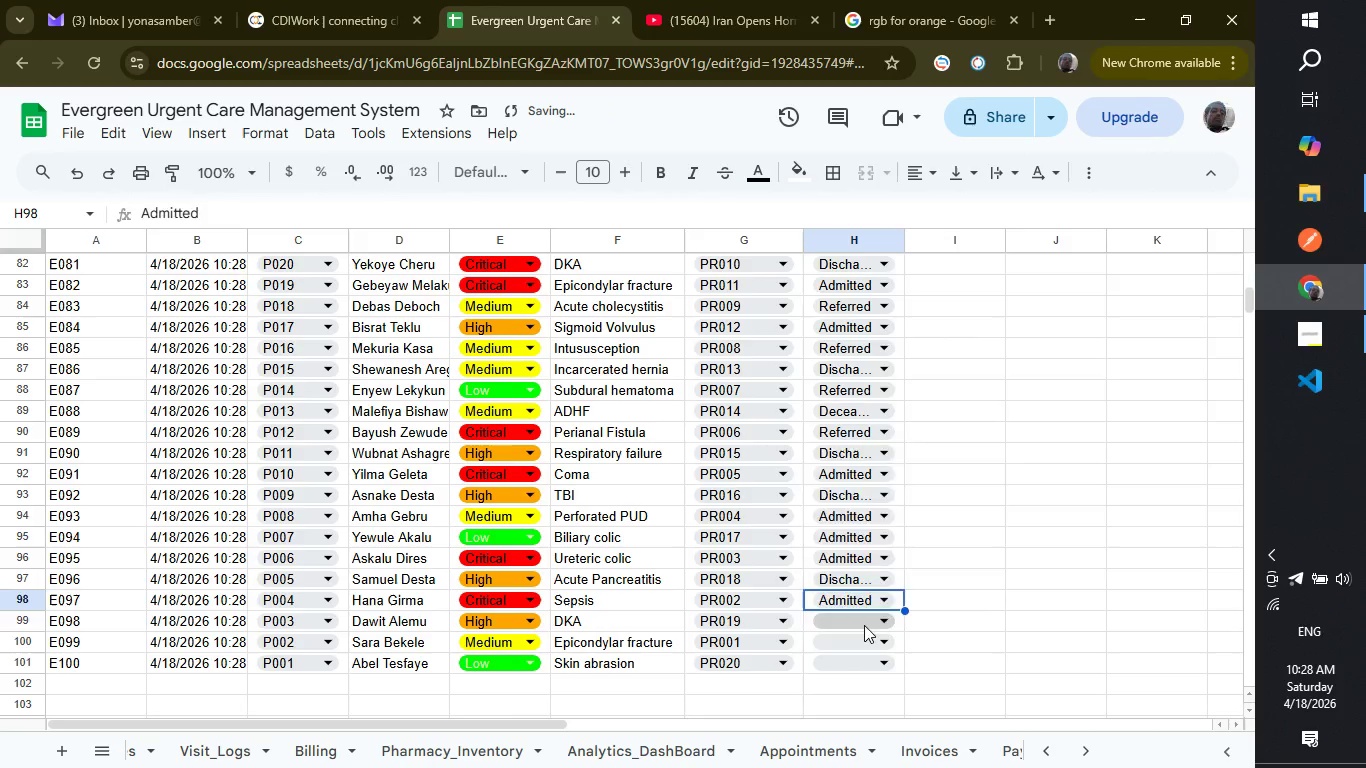 
left_click([864, 625])
 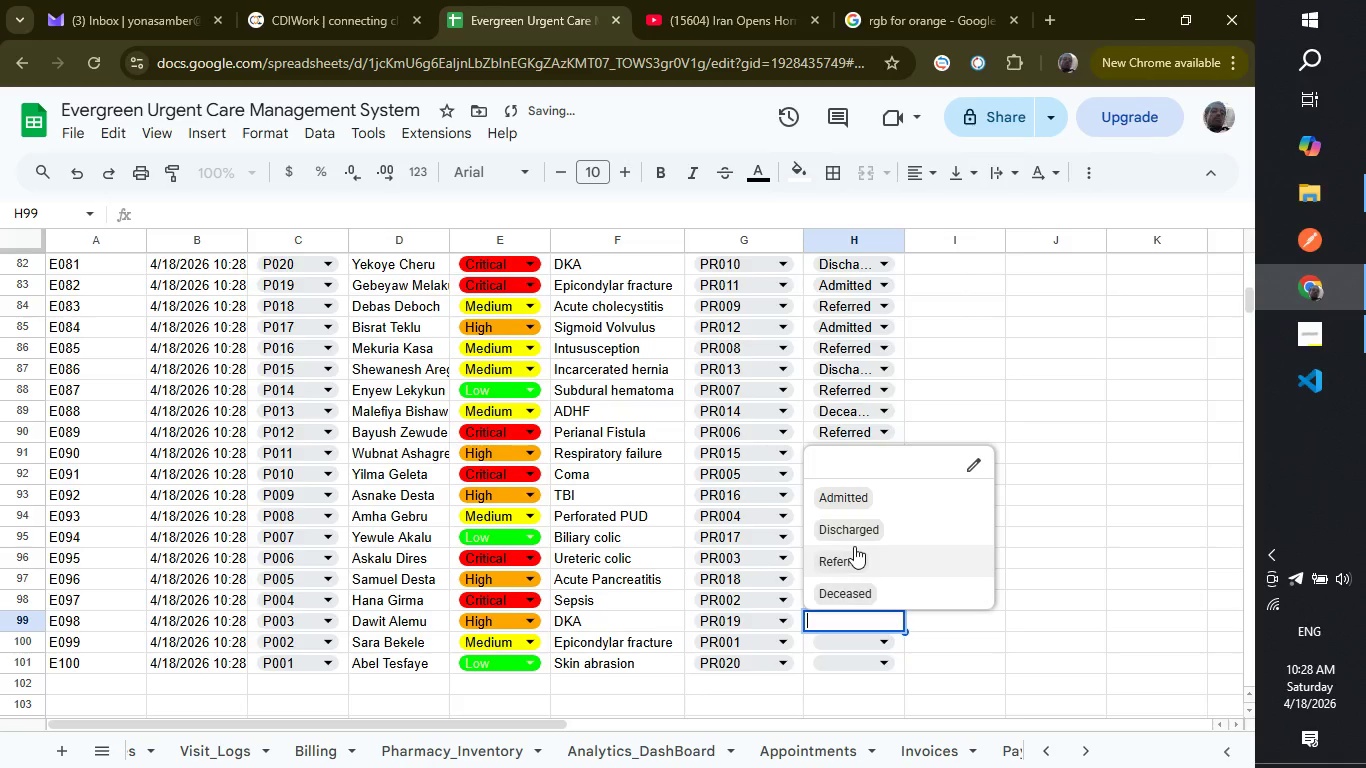 
left_click([854, 546])
 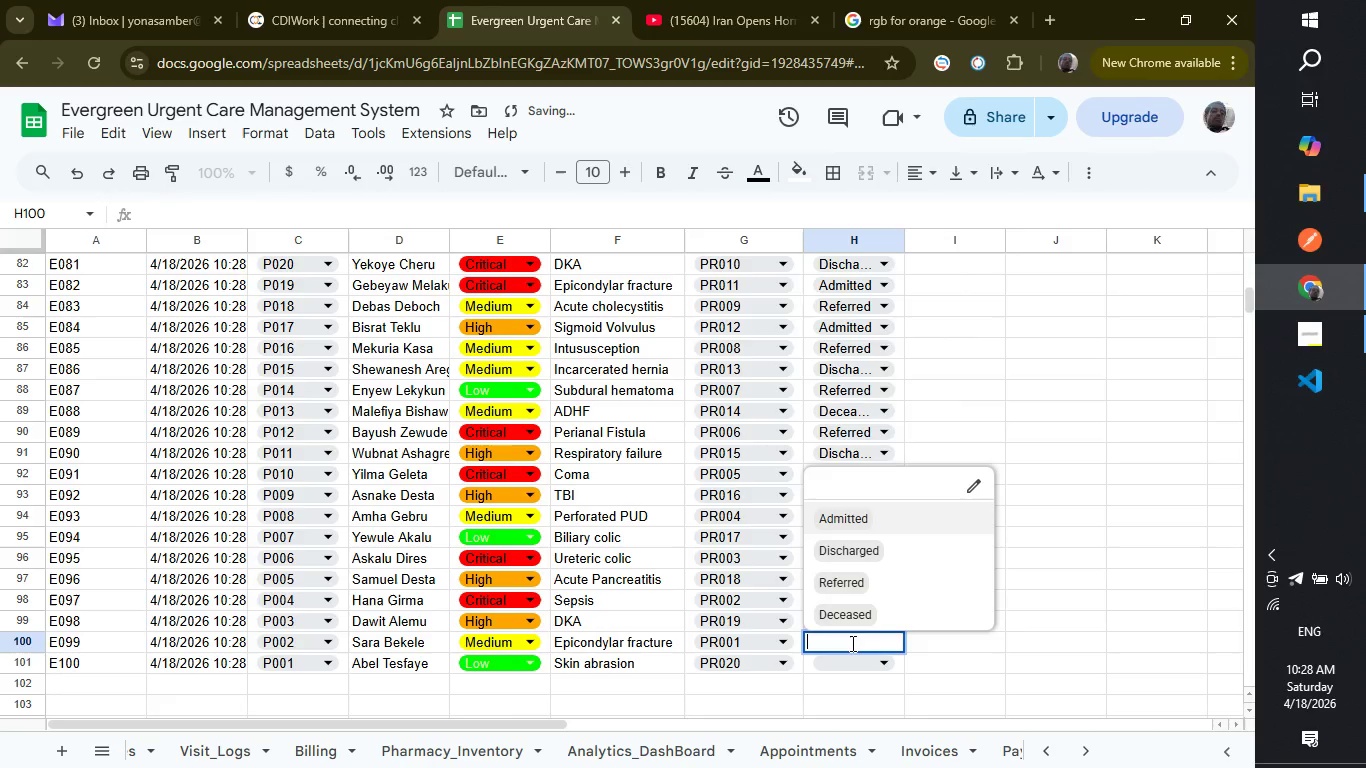 
left_click([851, 643])
 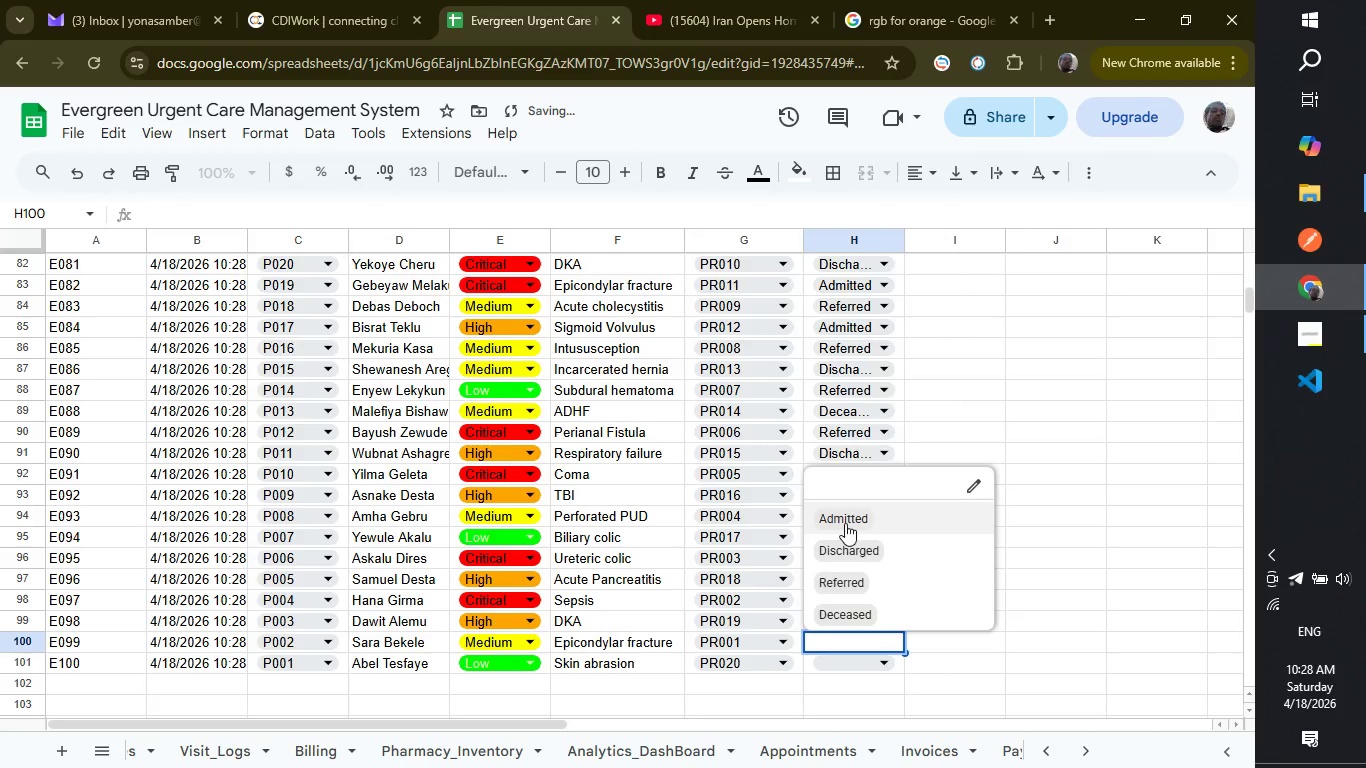 
left_click([845, 523])
 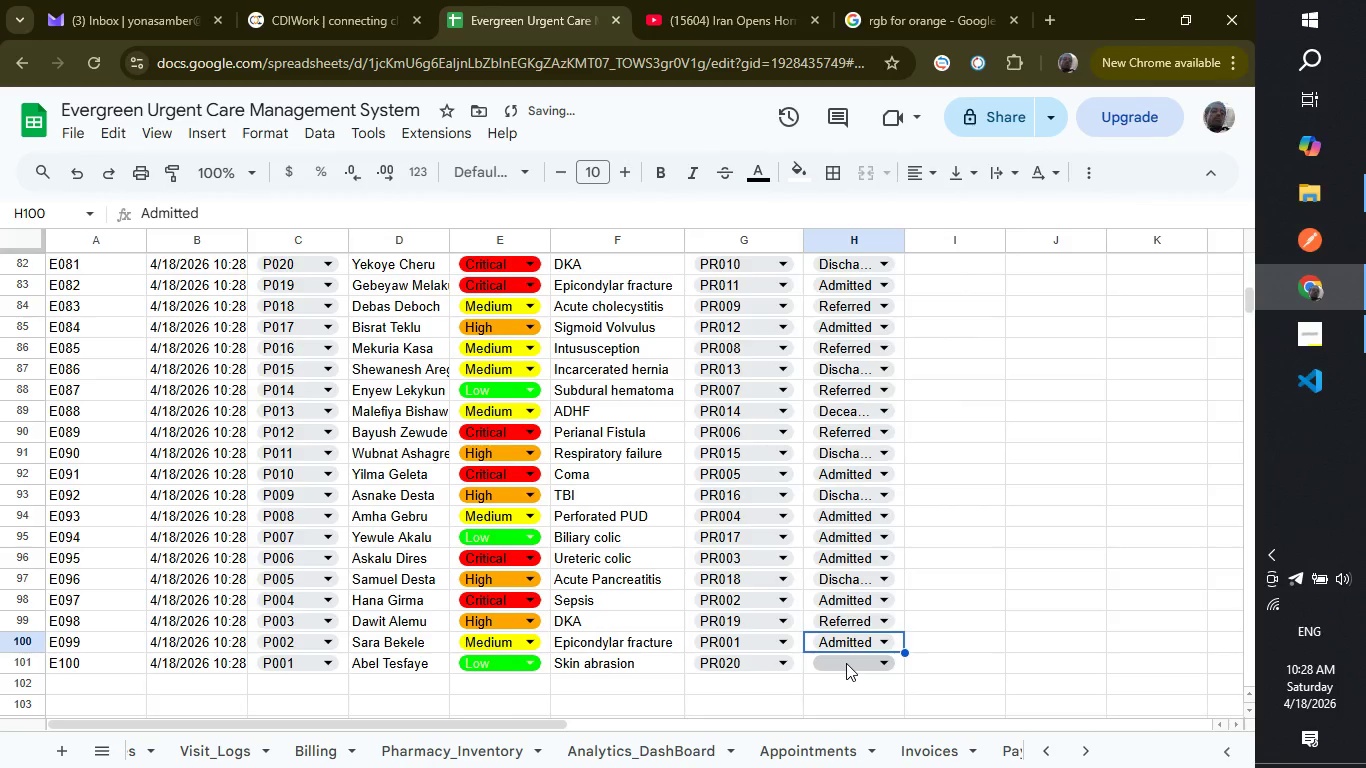 
left_click([846, 663])
 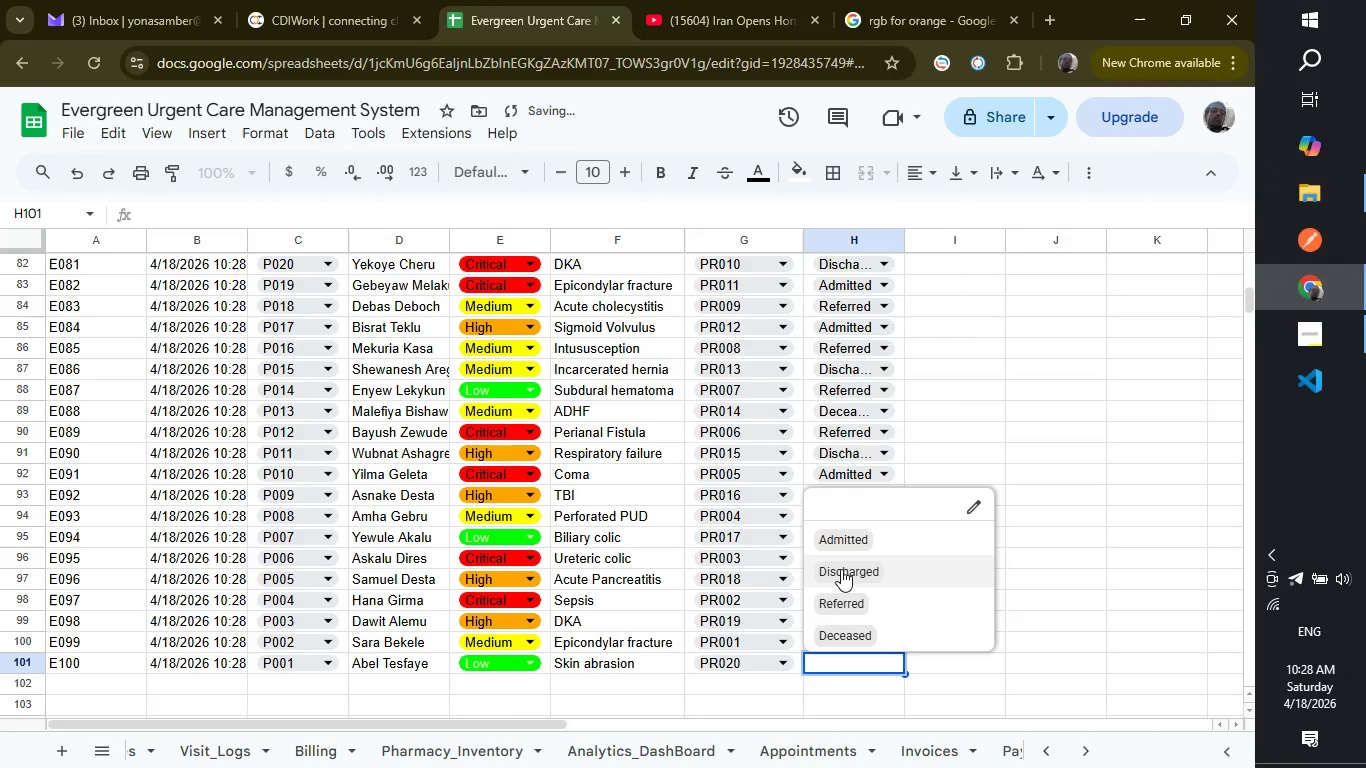 
left_click([841, 567])
 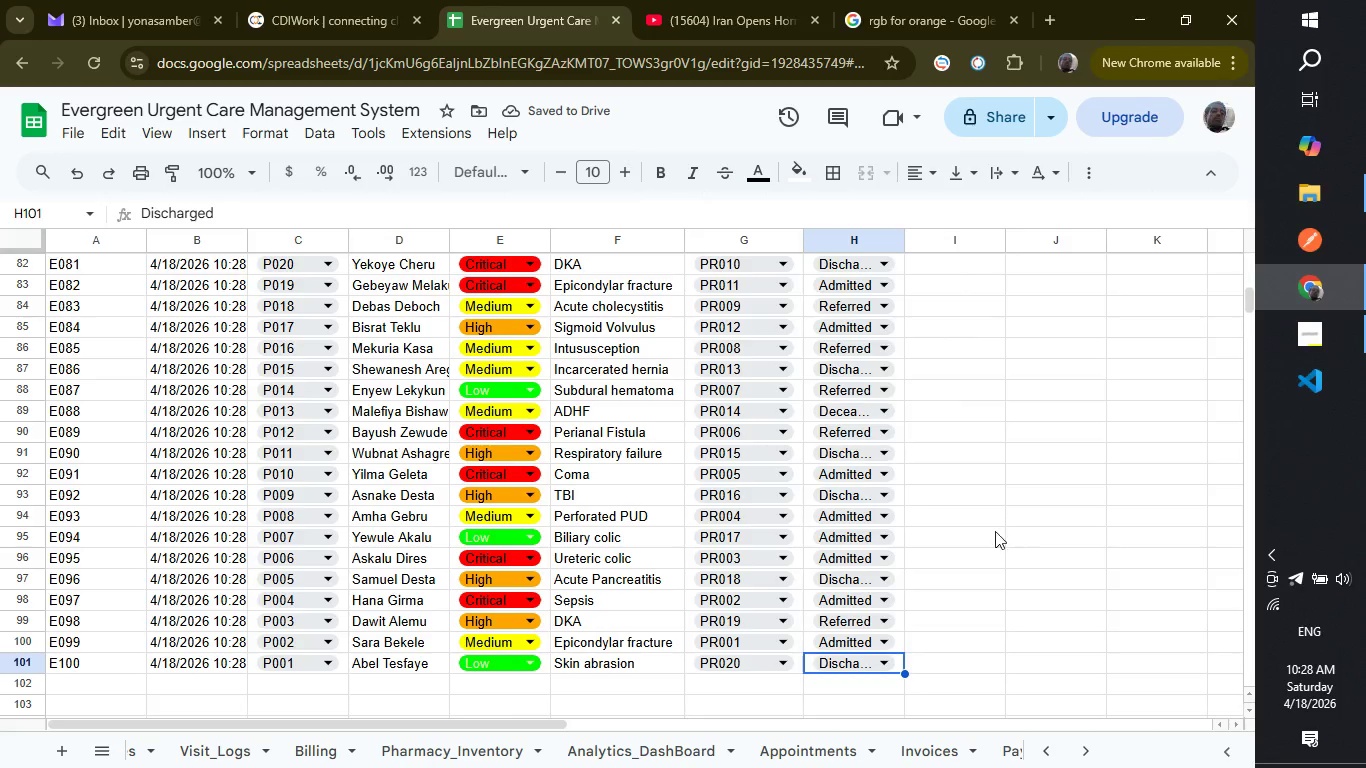 
scroll: coordinate [972, 620], scroll_direction: up, amount: 20.0
 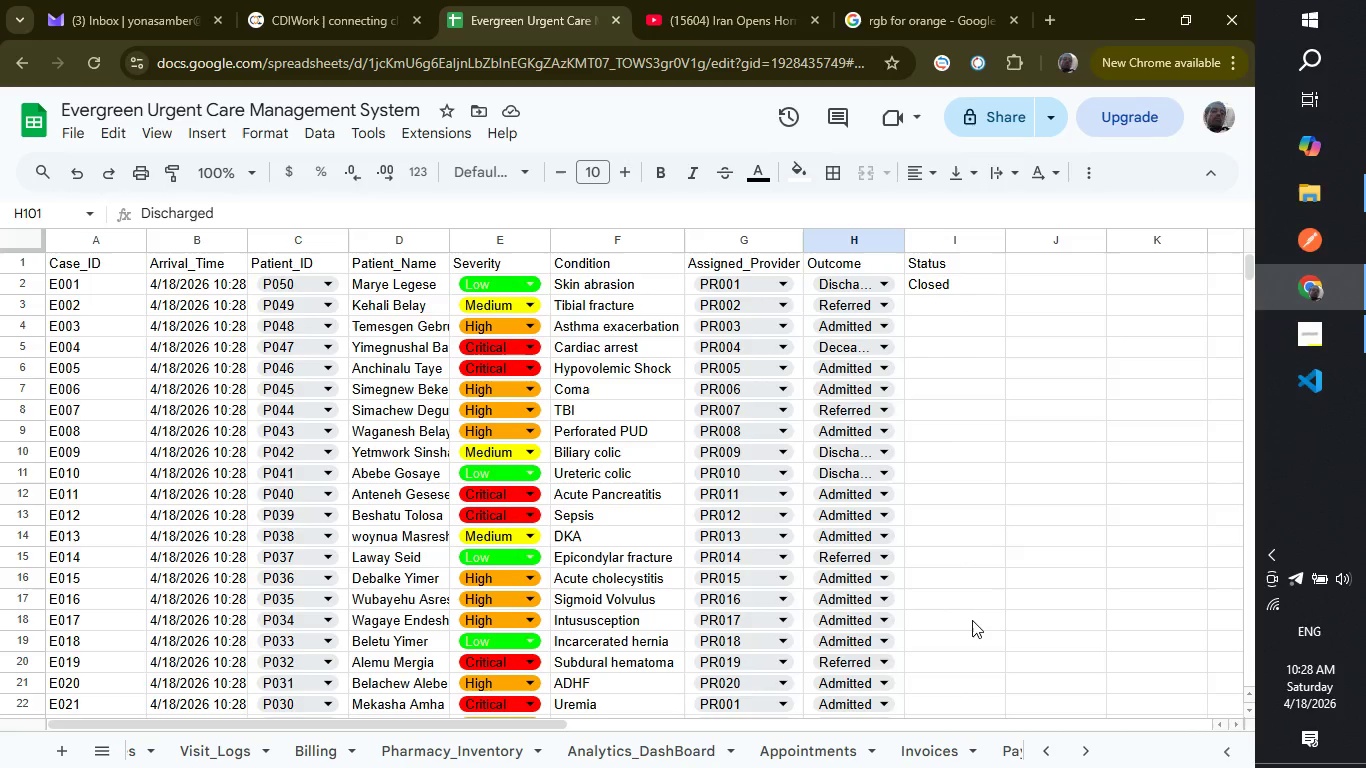 
wait(7.96)
 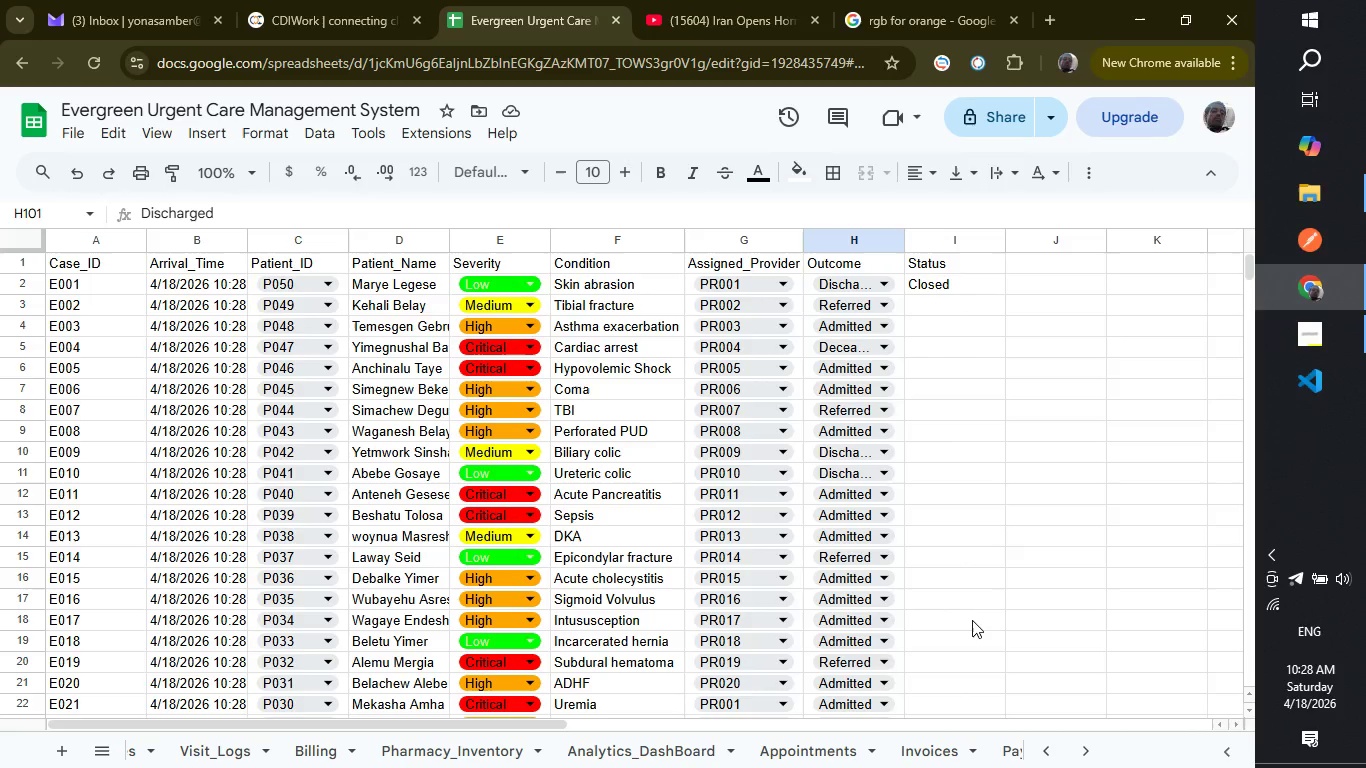 
left_click([970, 289])
 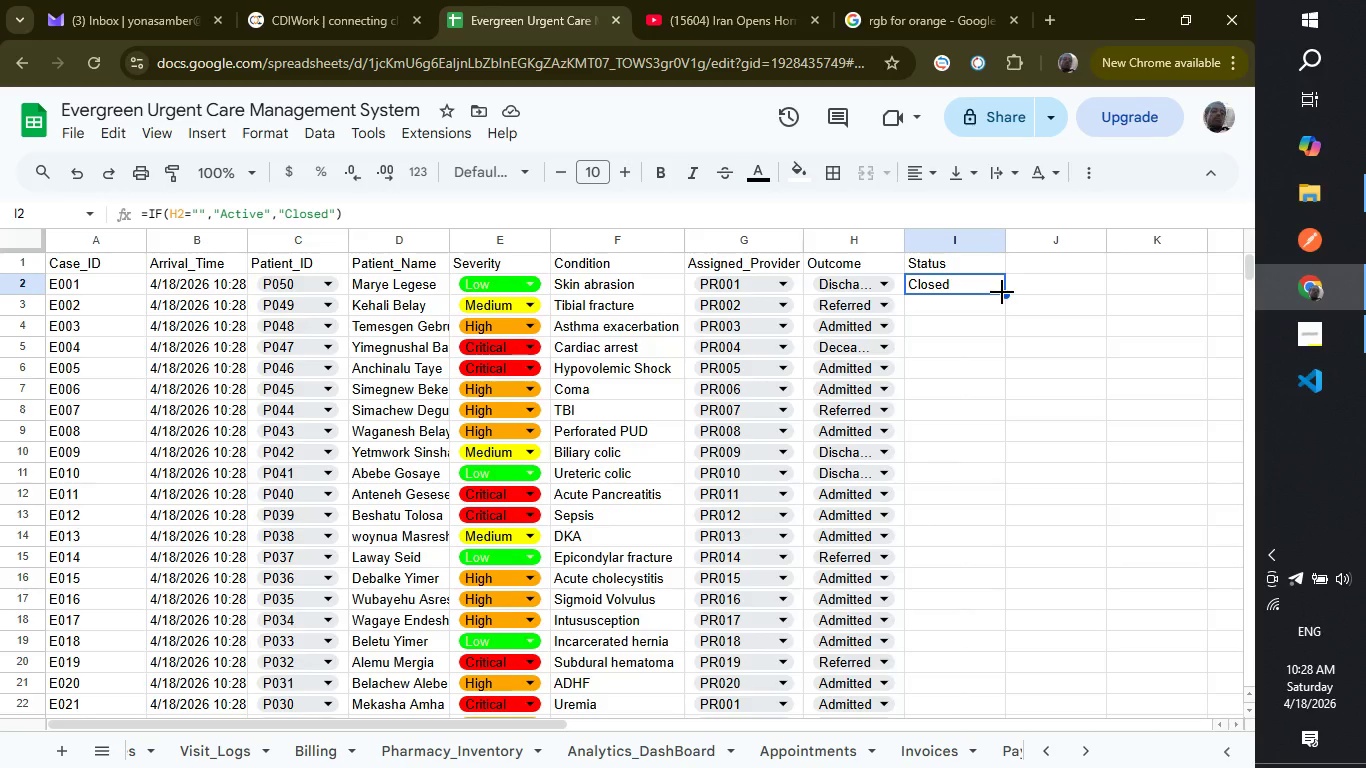 
left_click_drag(start_coordinate=[1002, 292], to_coordinate=[963, 387])
 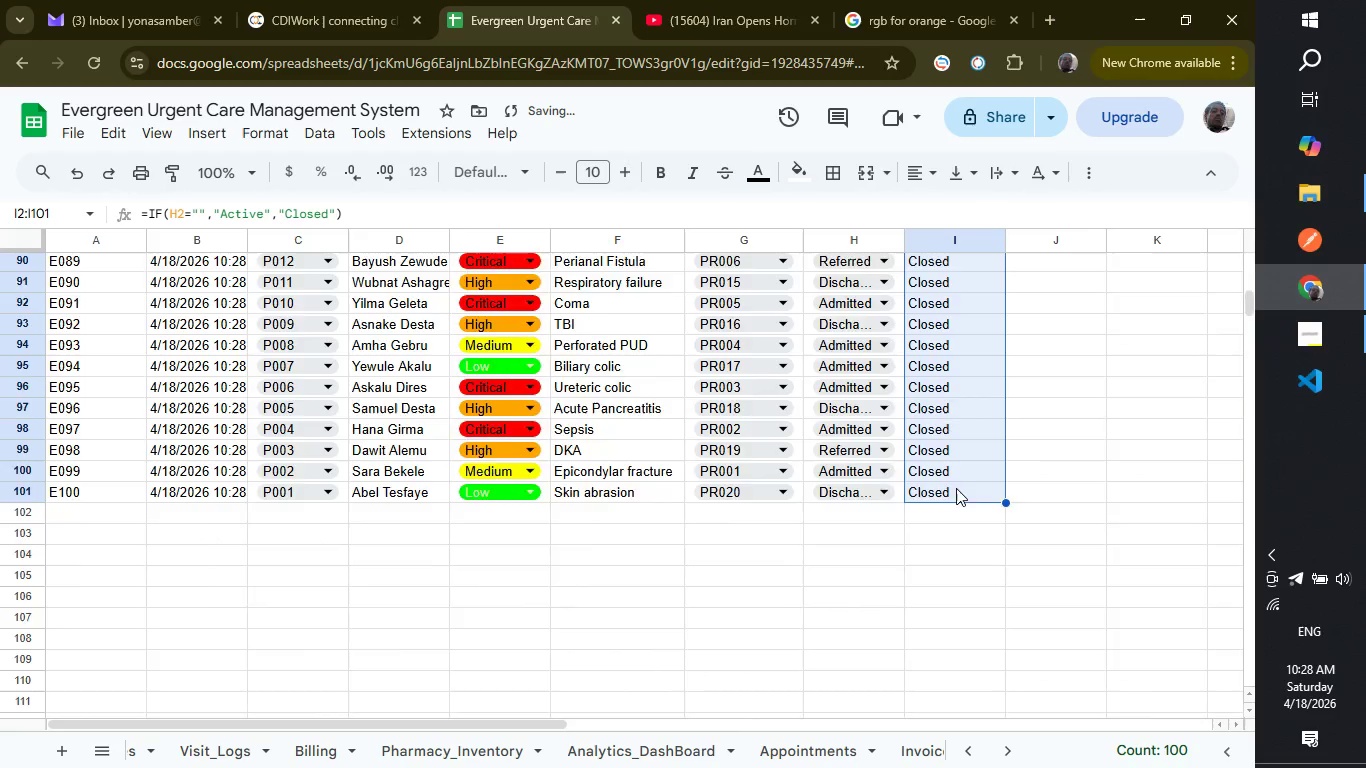 
scroll: coordinate [956, 488], scroll_direction: up, amount: 24.0
 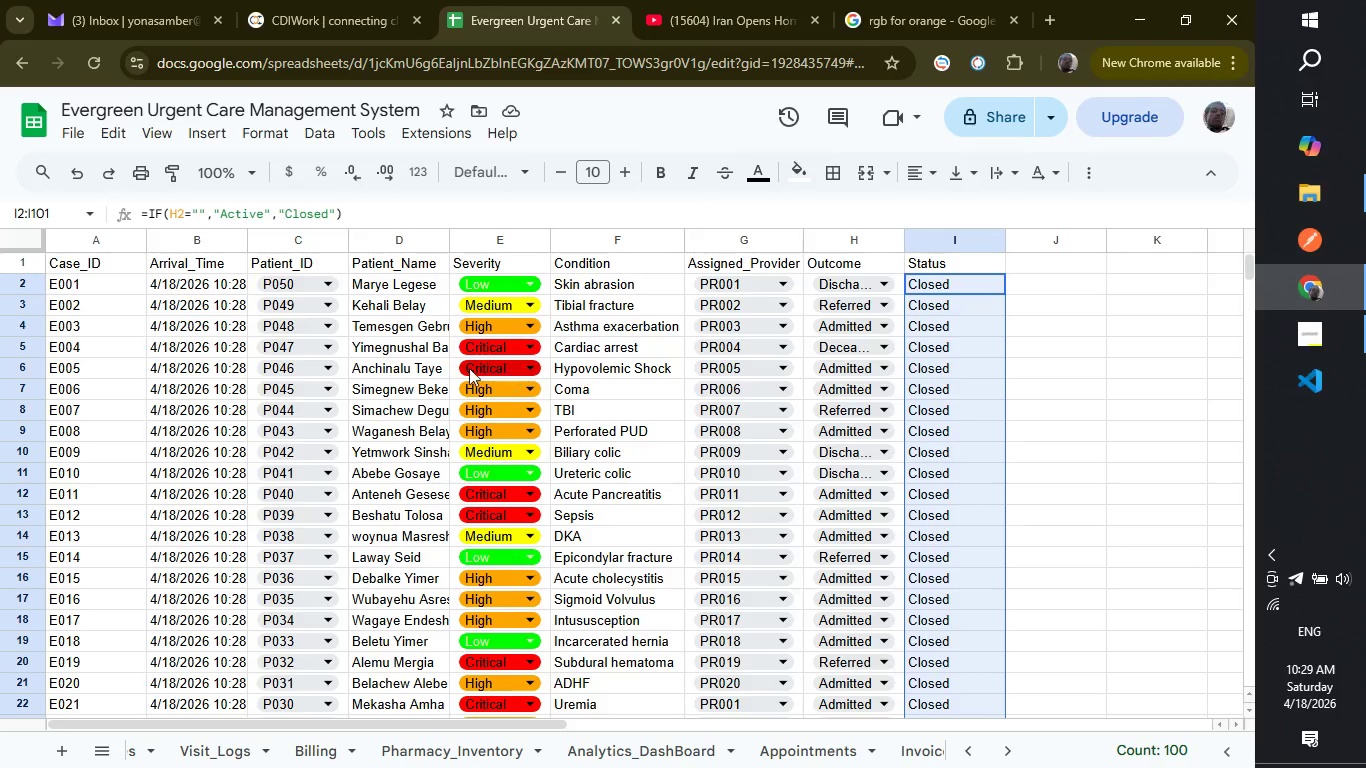 
wait(26.24)
 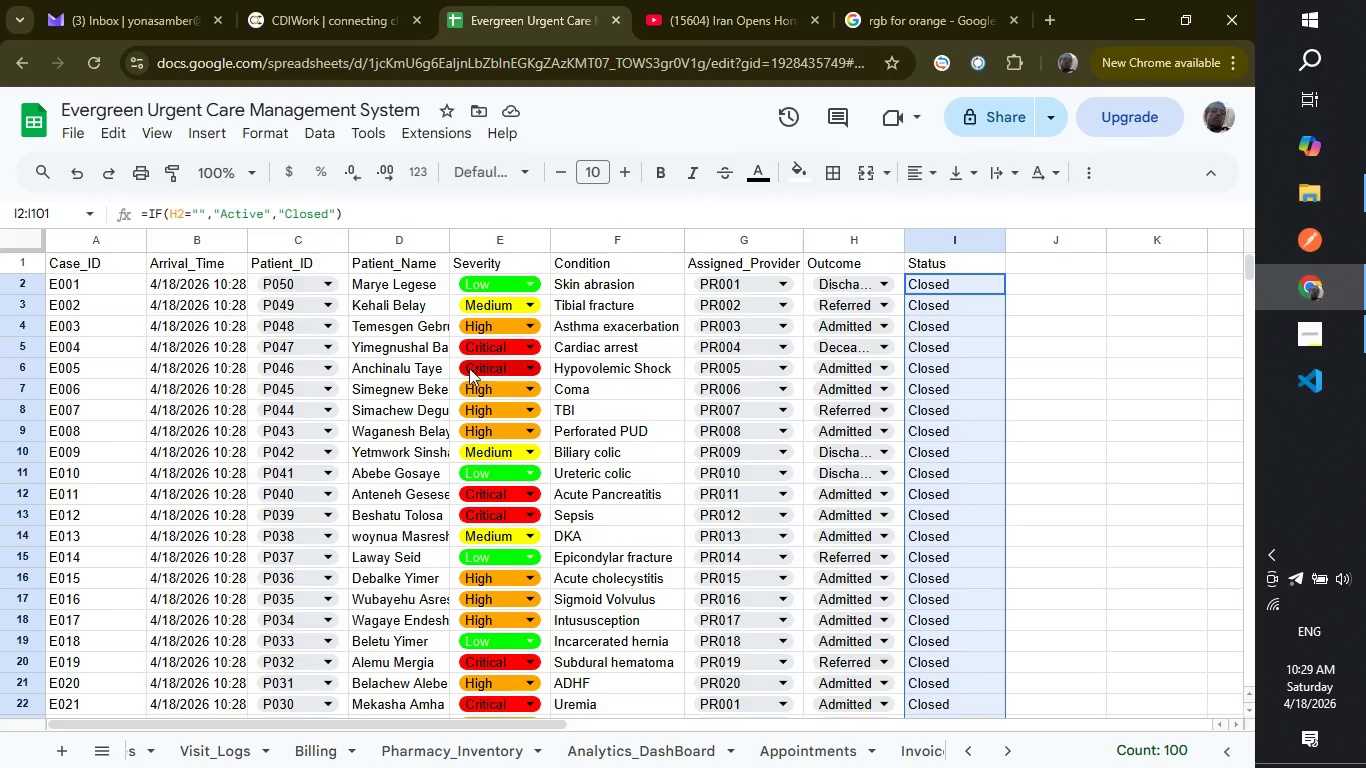 
left_click([257, 140])
 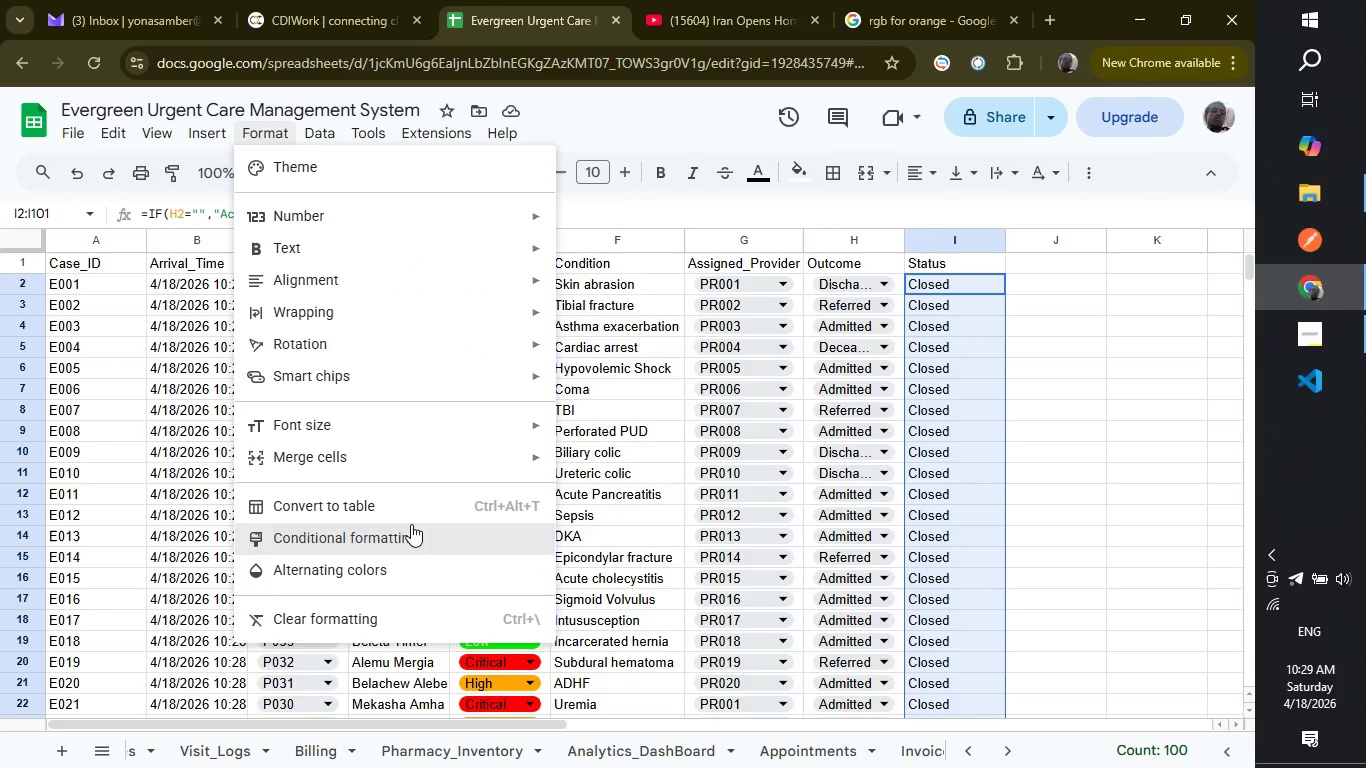 
left_click([411, 524])
 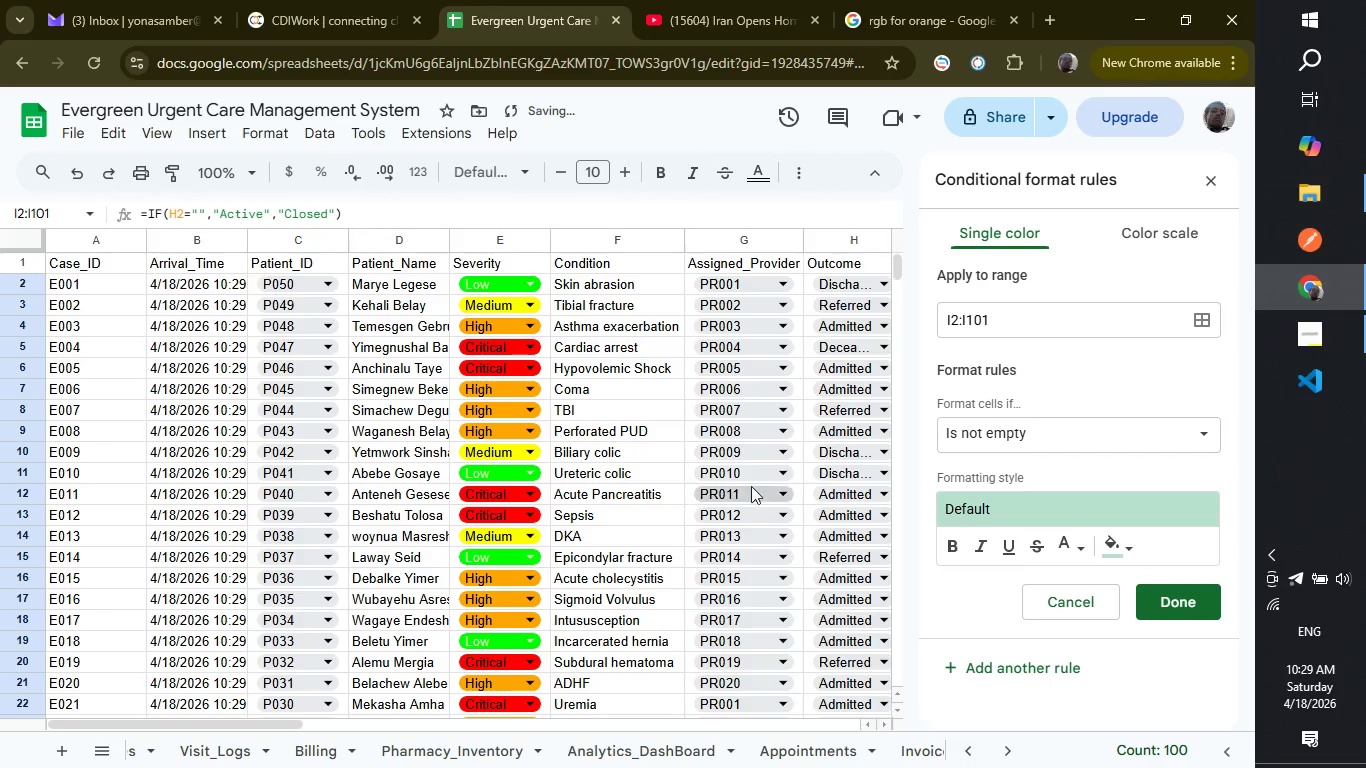 
mouse_move([1076, 469])
 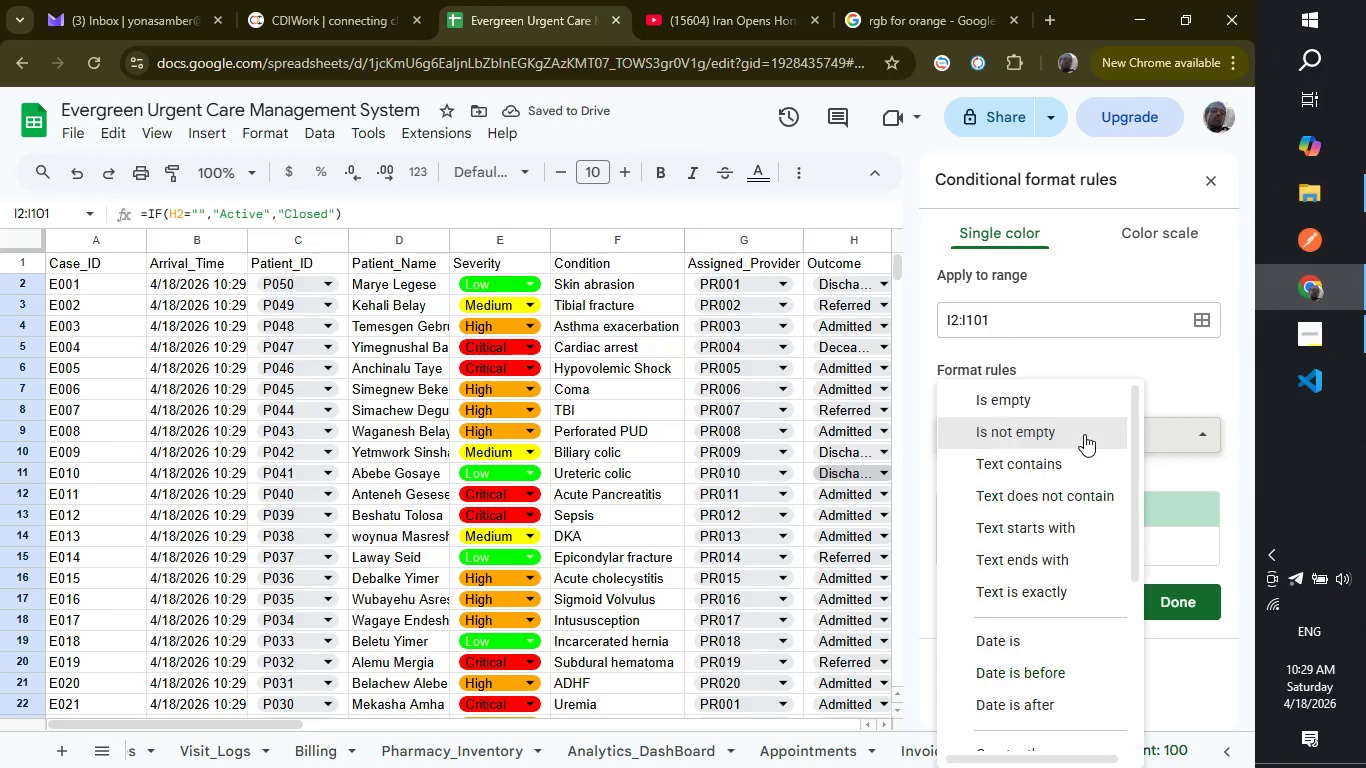 
left_click([1084, 434])
 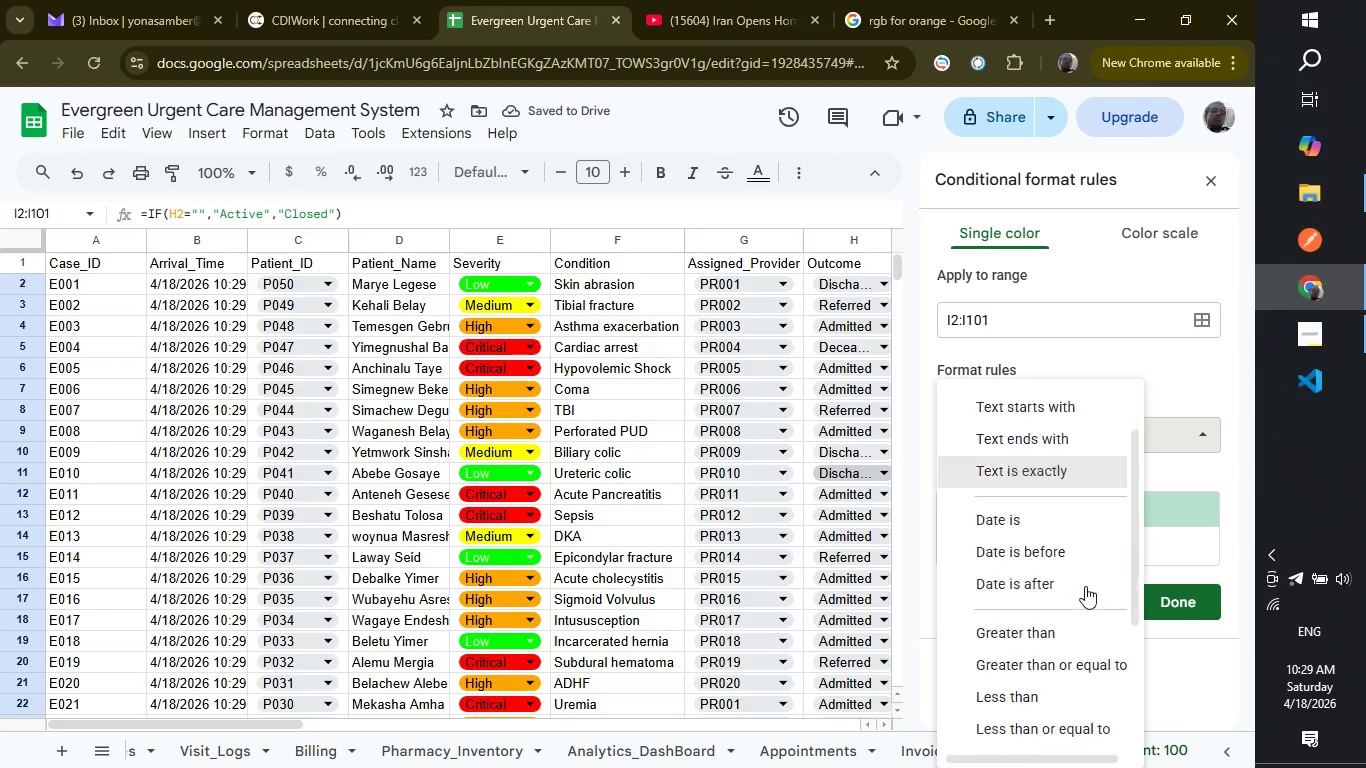 
scroll: coordinate [1085, 586], scroll_direction: down, amount: 3.0
 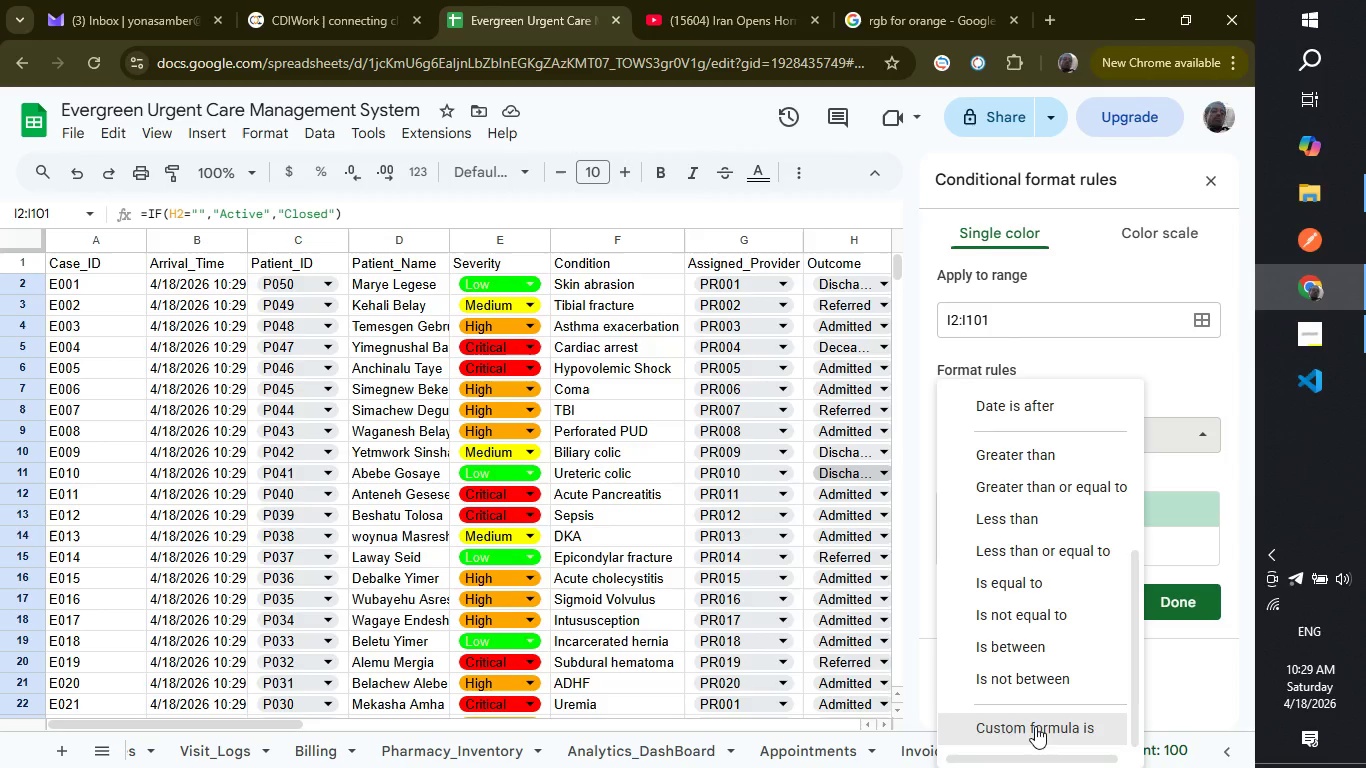 
left_click([1035, 726])
 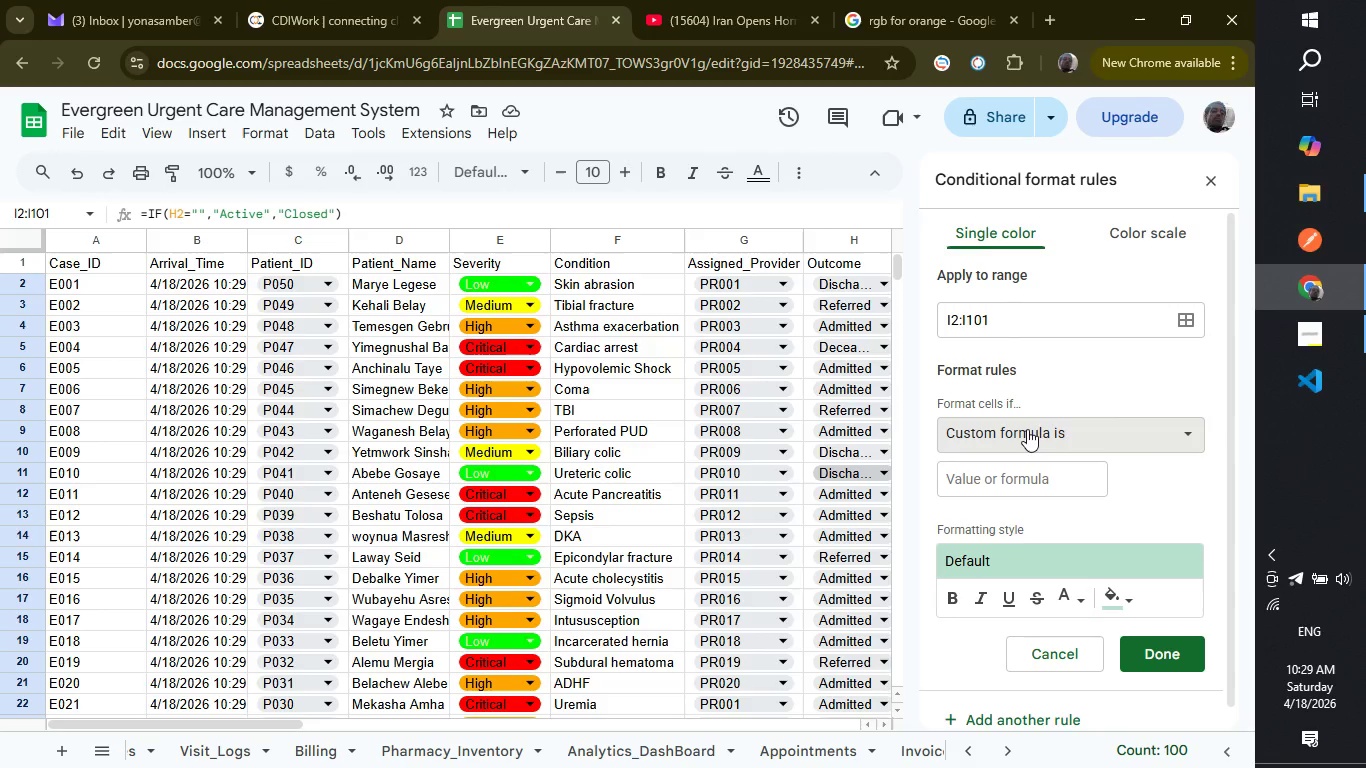 
left_click([1027, 429])
 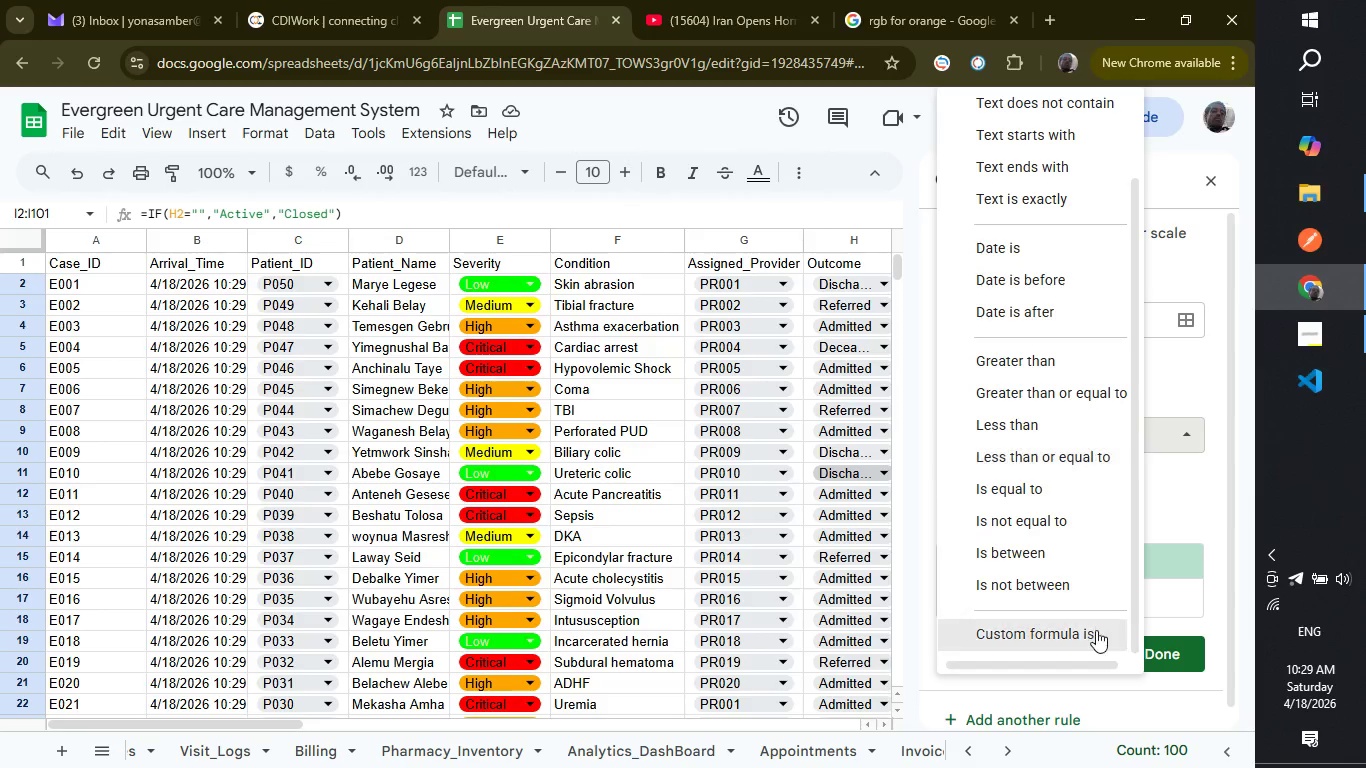 
left_click([1096, 630])
 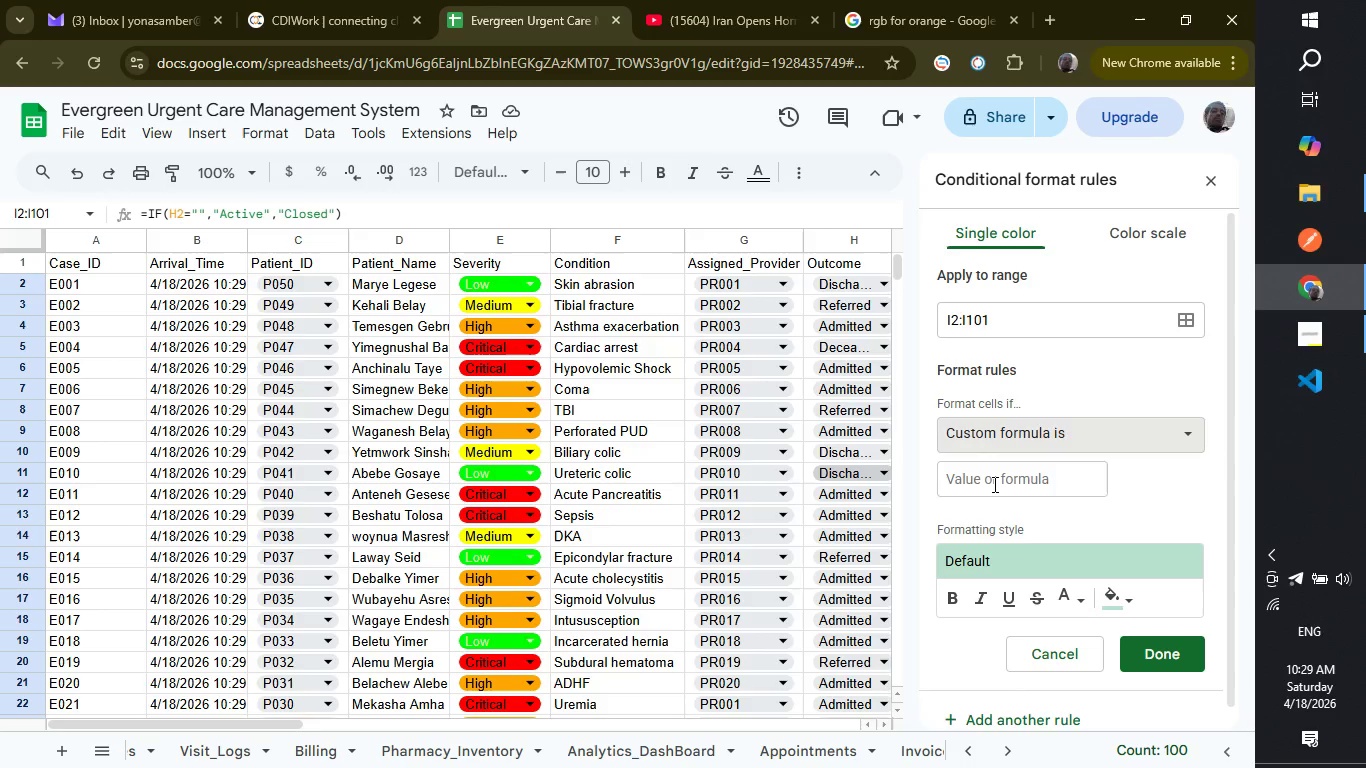 
left_click([993, 484])
 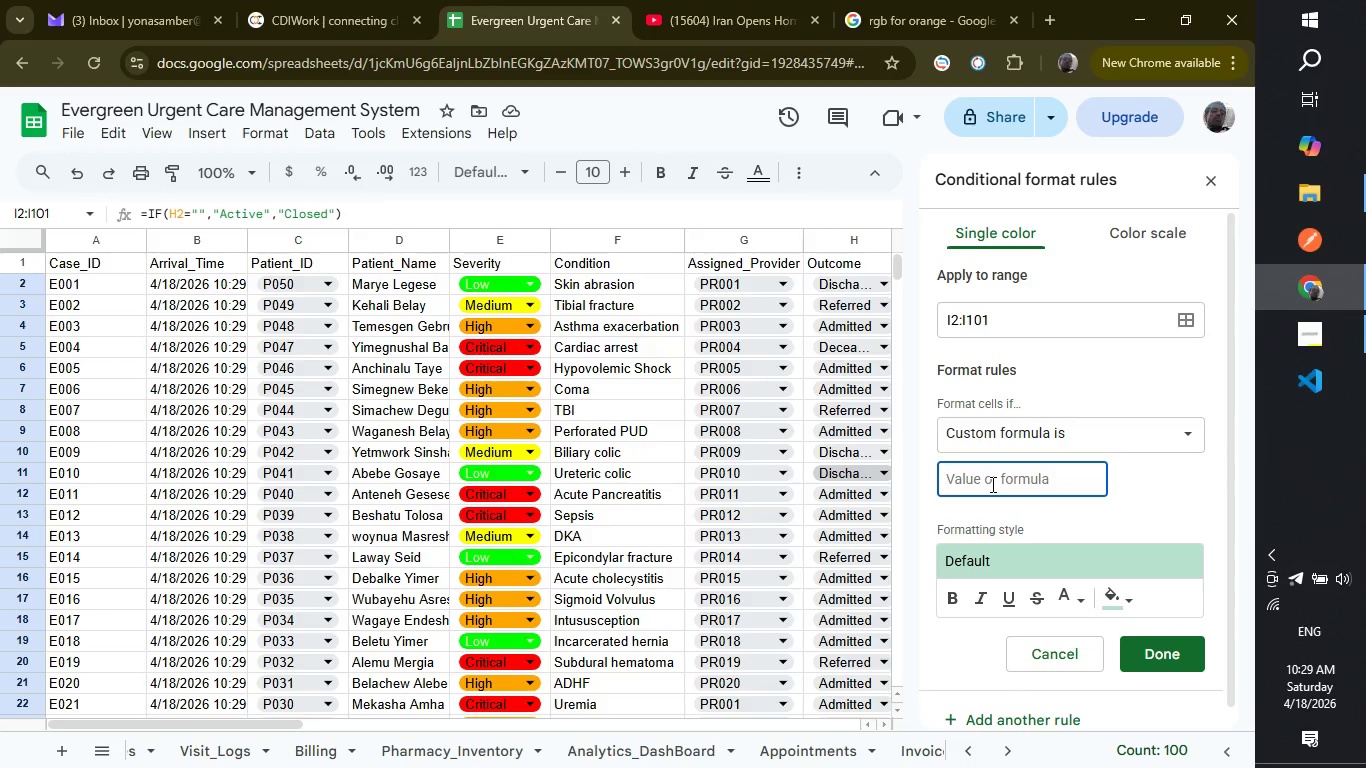 
type(=i2=)
 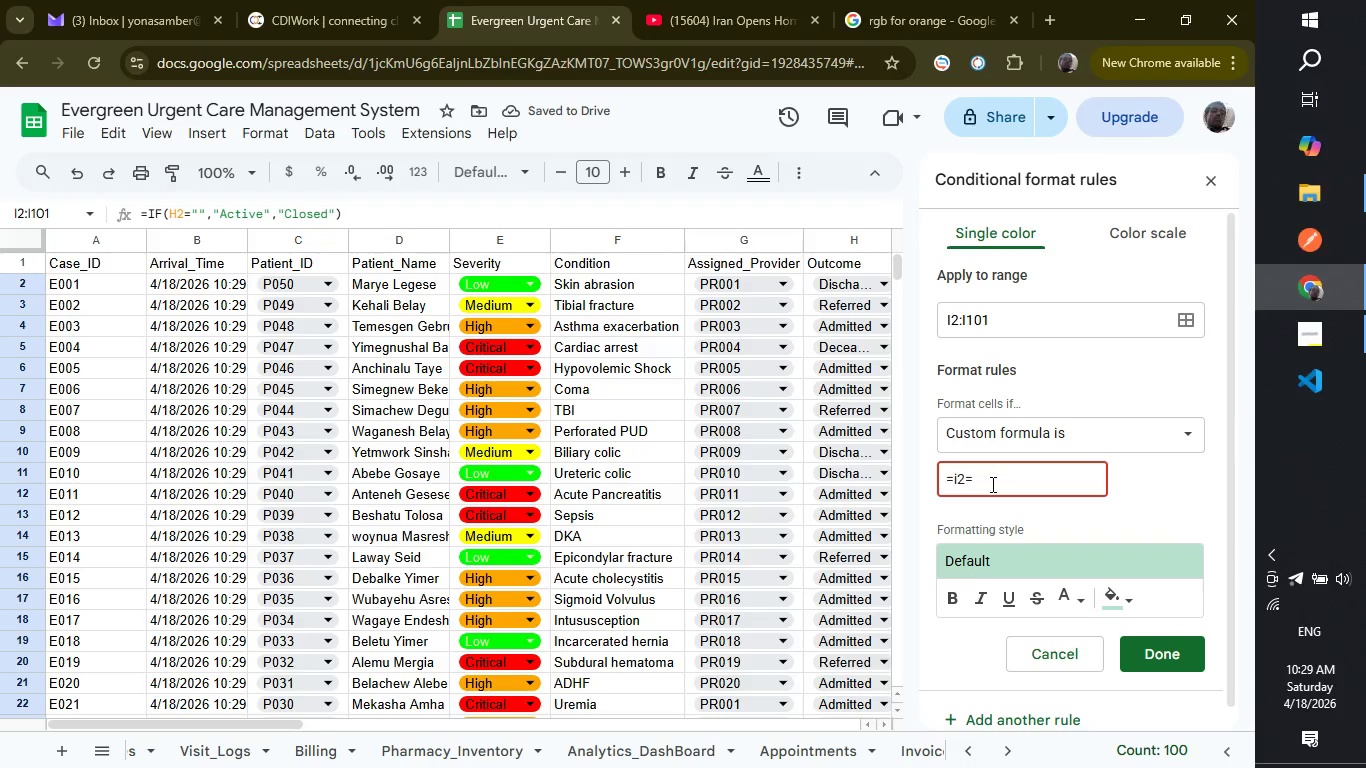 
type("Closed")
 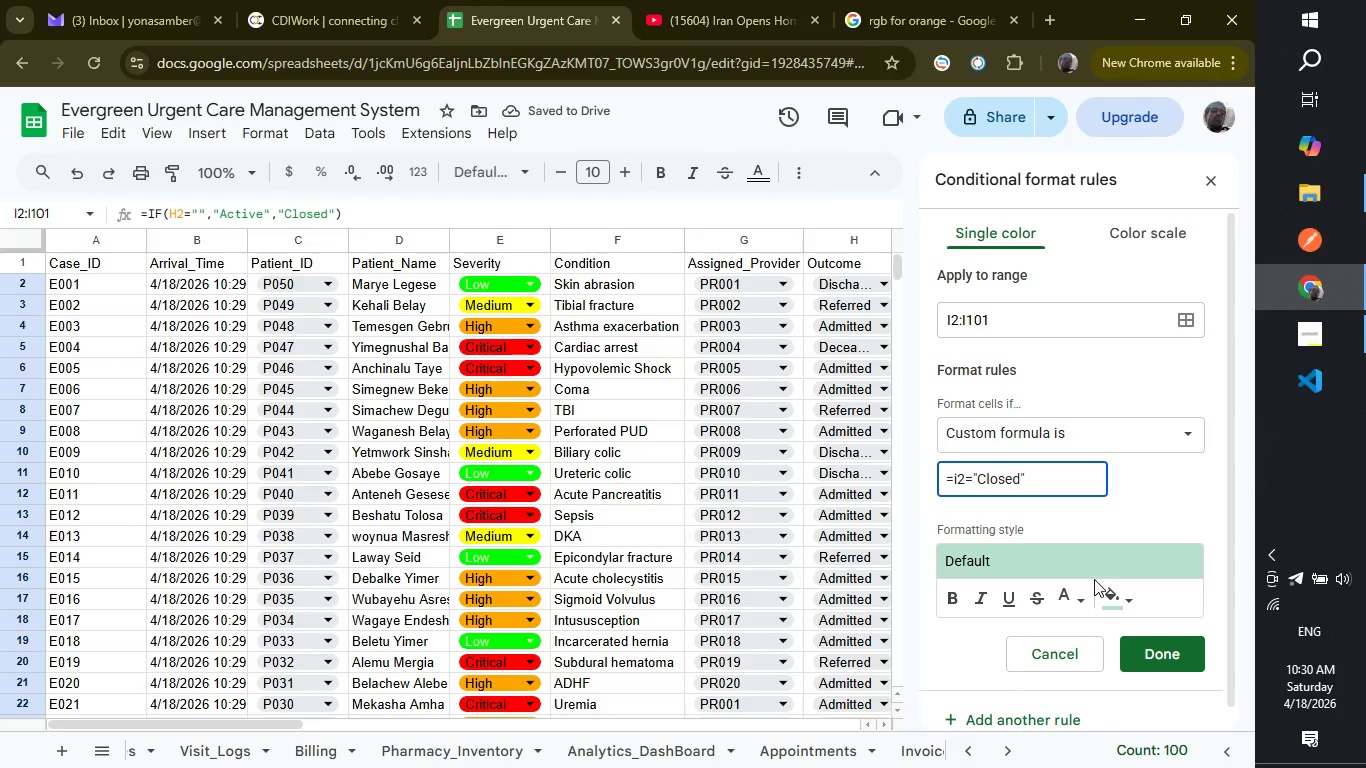 
left_click([1107, 592])
 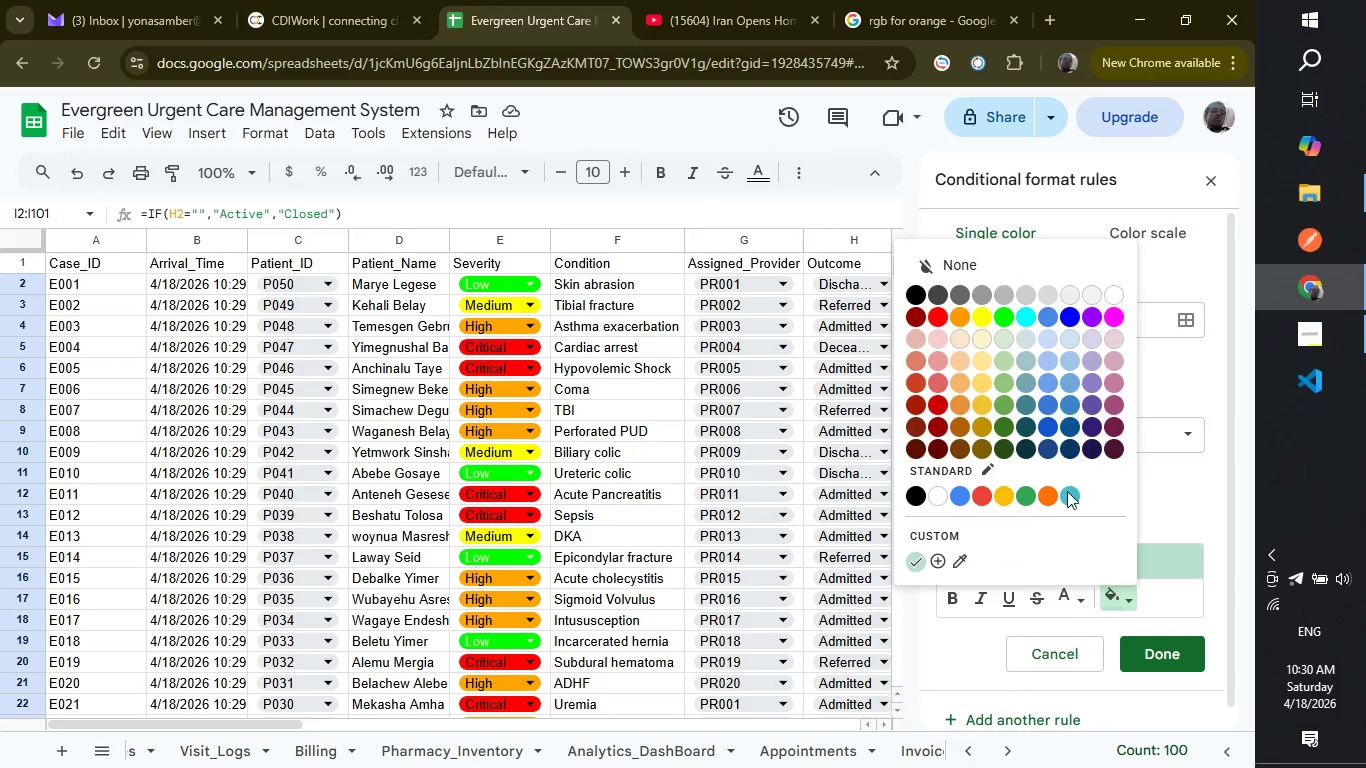 
wait(5.48)
 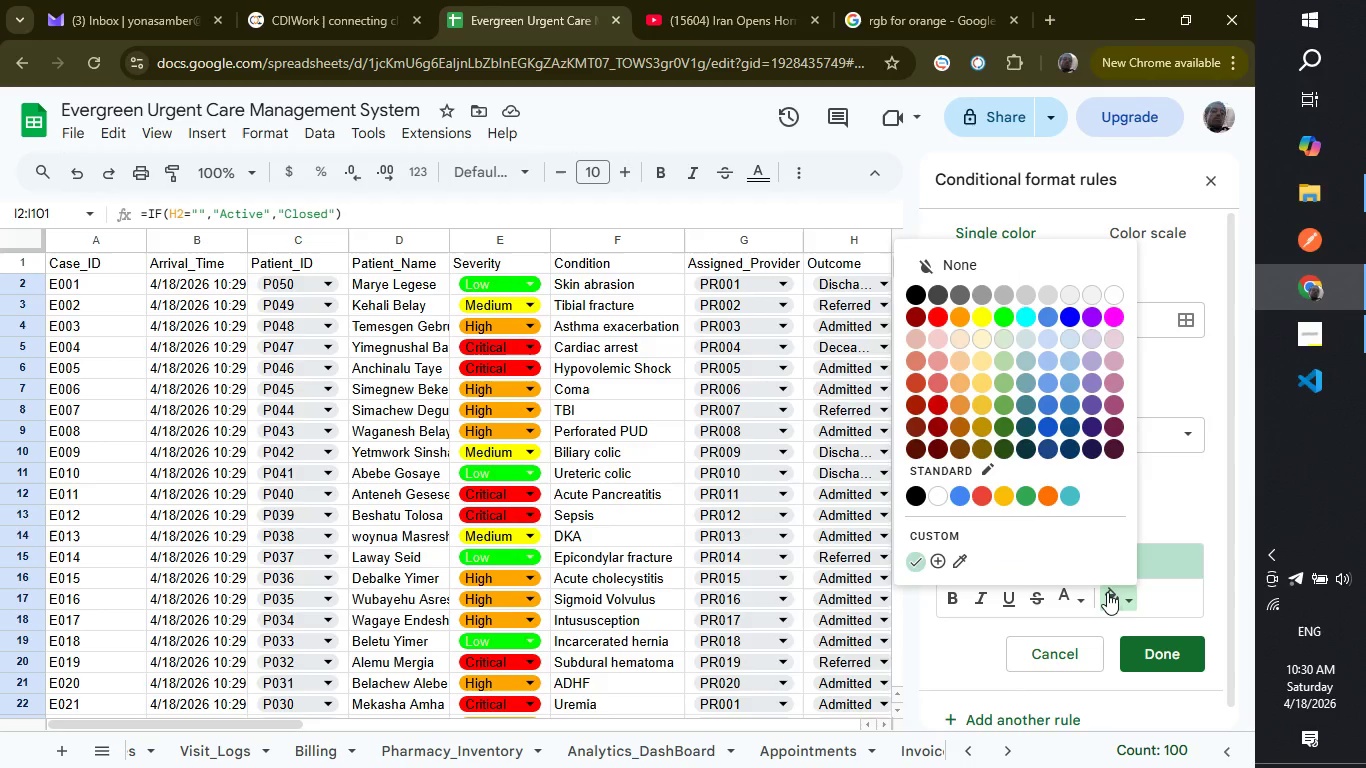 
left_click([999, 314])
 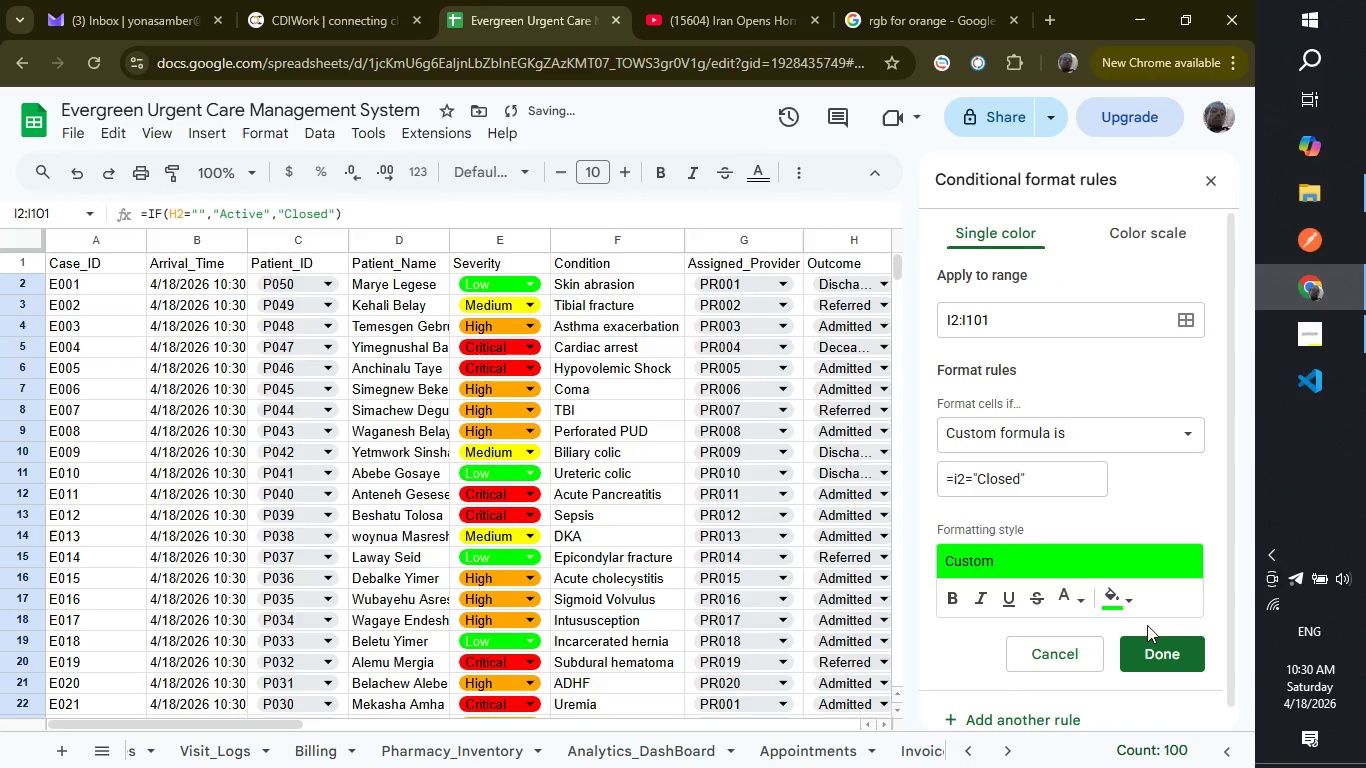 
left_click([1160, 644])
 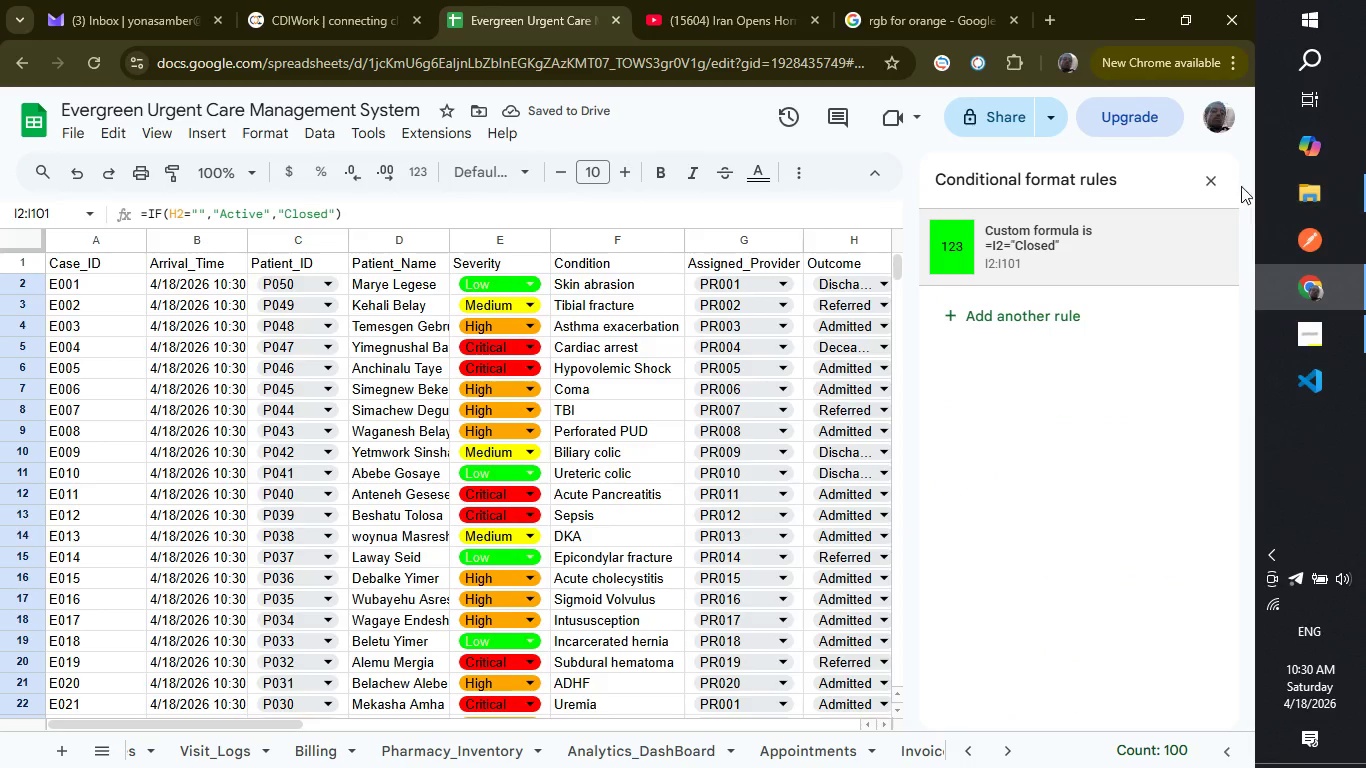 
left_click([1218, 183])
 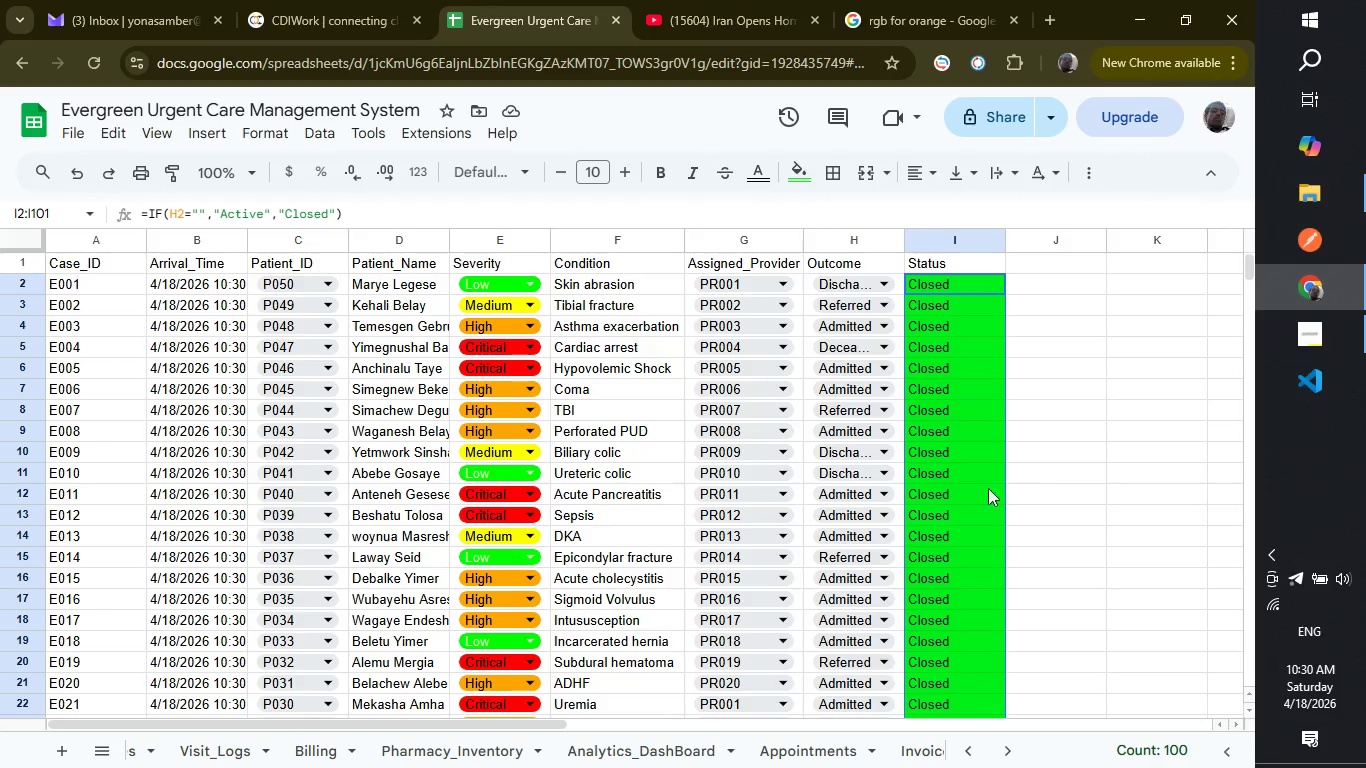 
scroll: coordinate [966, 493], scroll_direction: down, amount: 8.0
 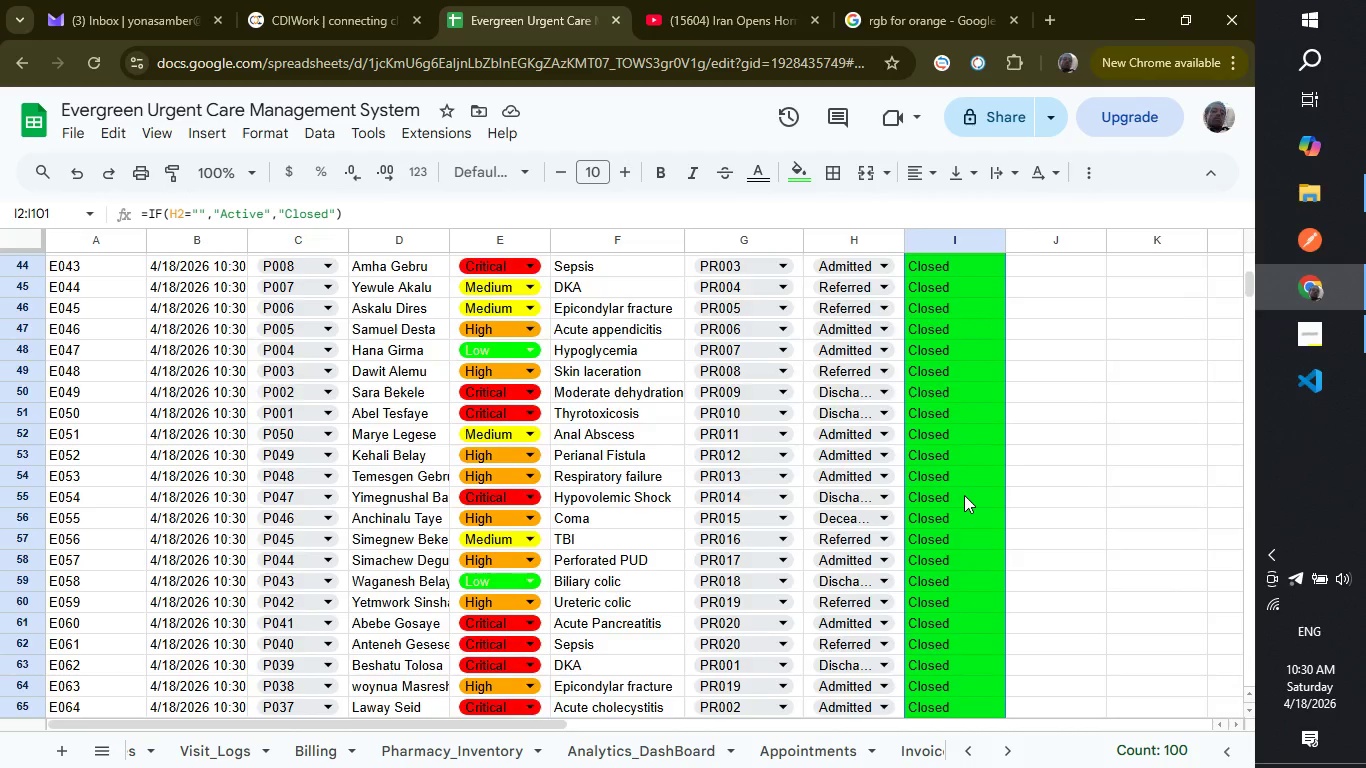 
scroll: coordinate [964, 495], scroll_direction: up, amount: 3.0
 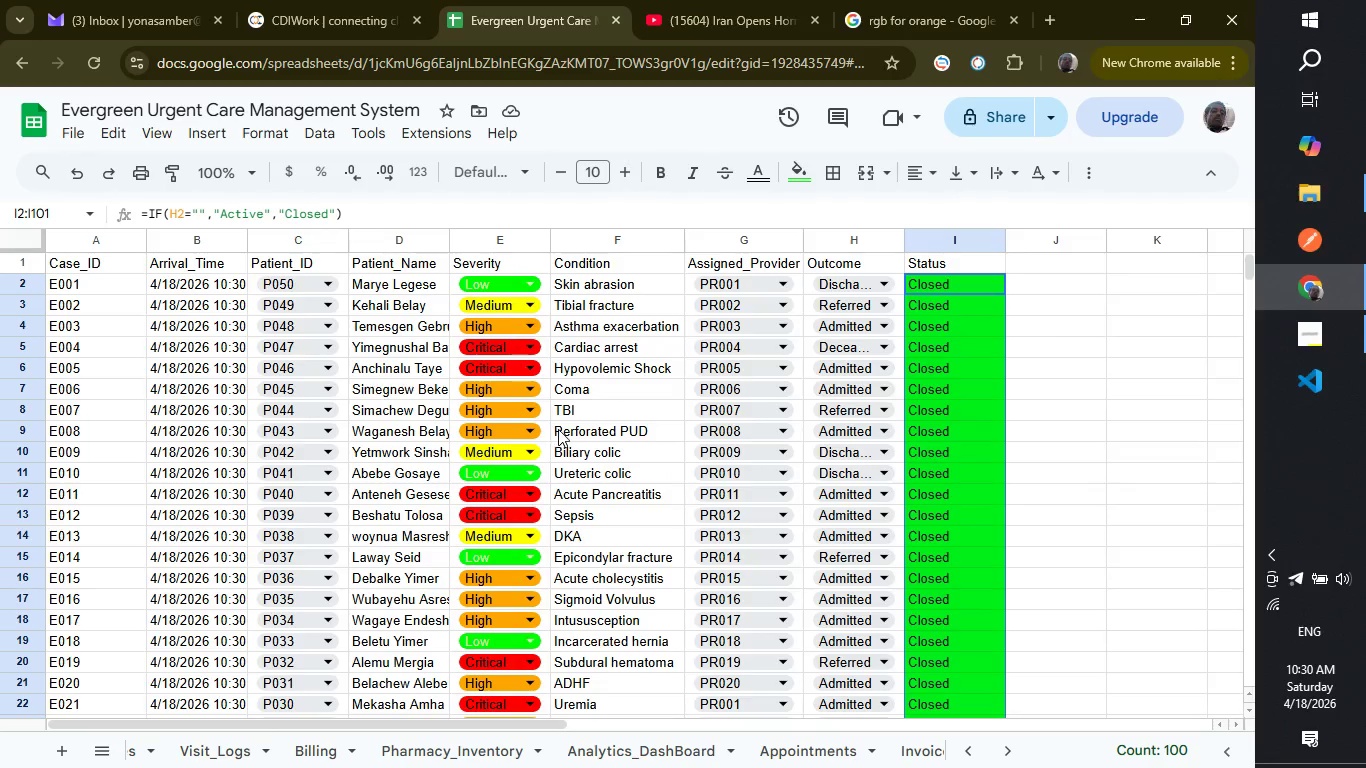 
wait(26.75)
 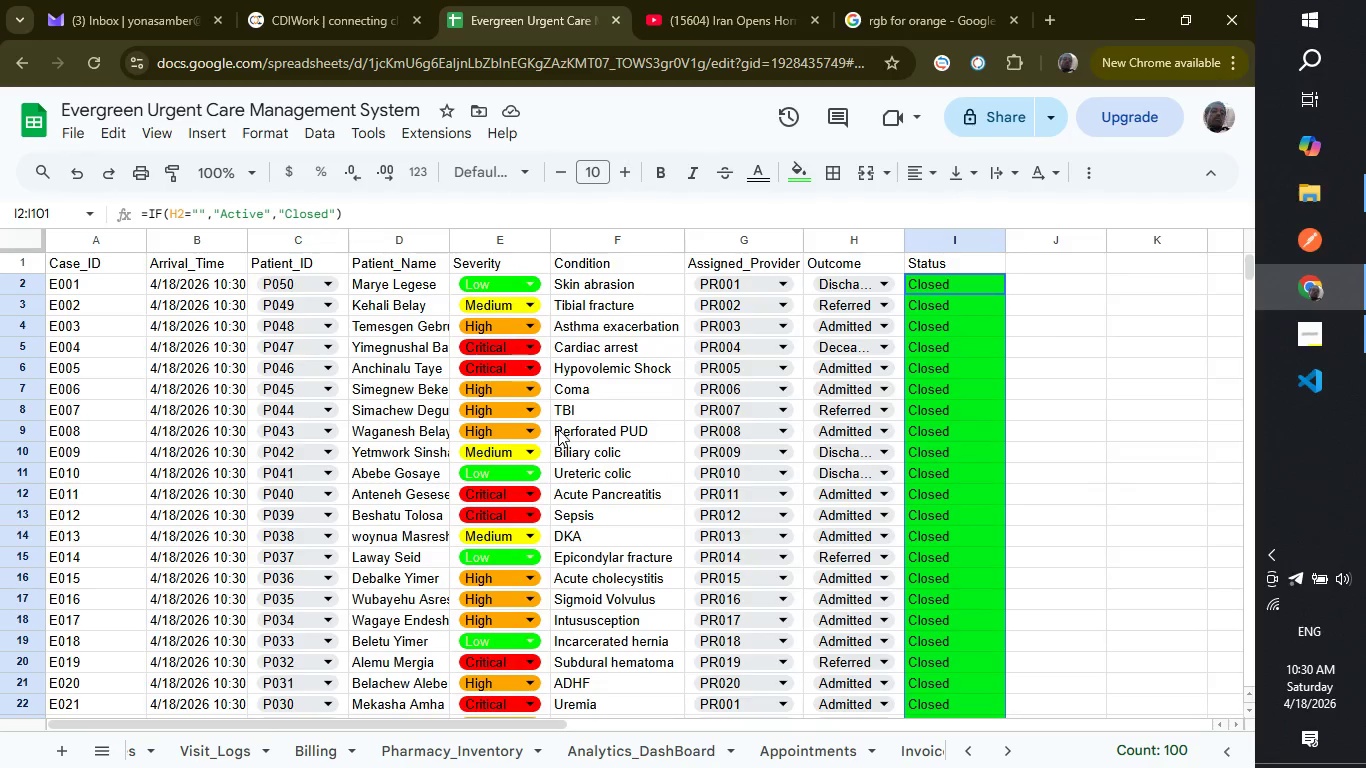 
left_click_drag(start_coordinate=[348, 728], to_coordinate=[465, 725])
 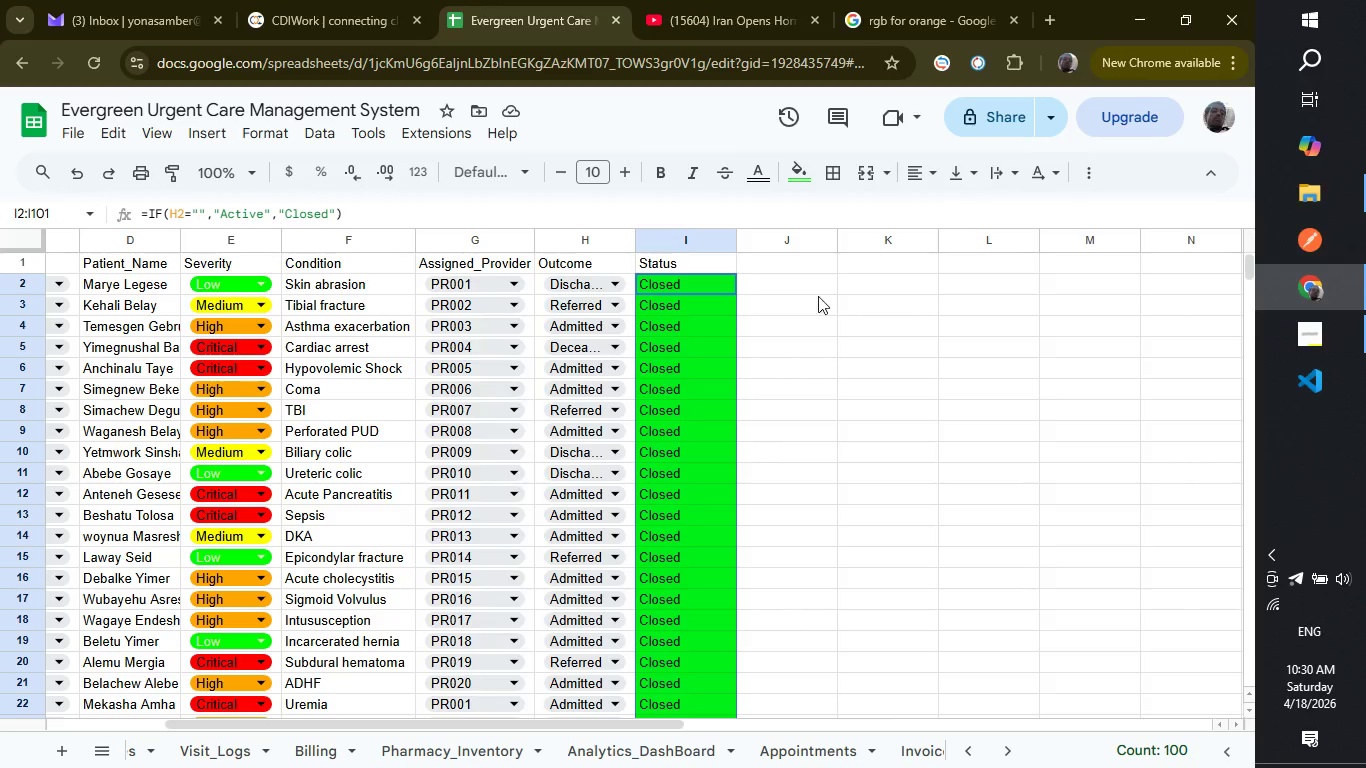 
left_click([863, 305])
 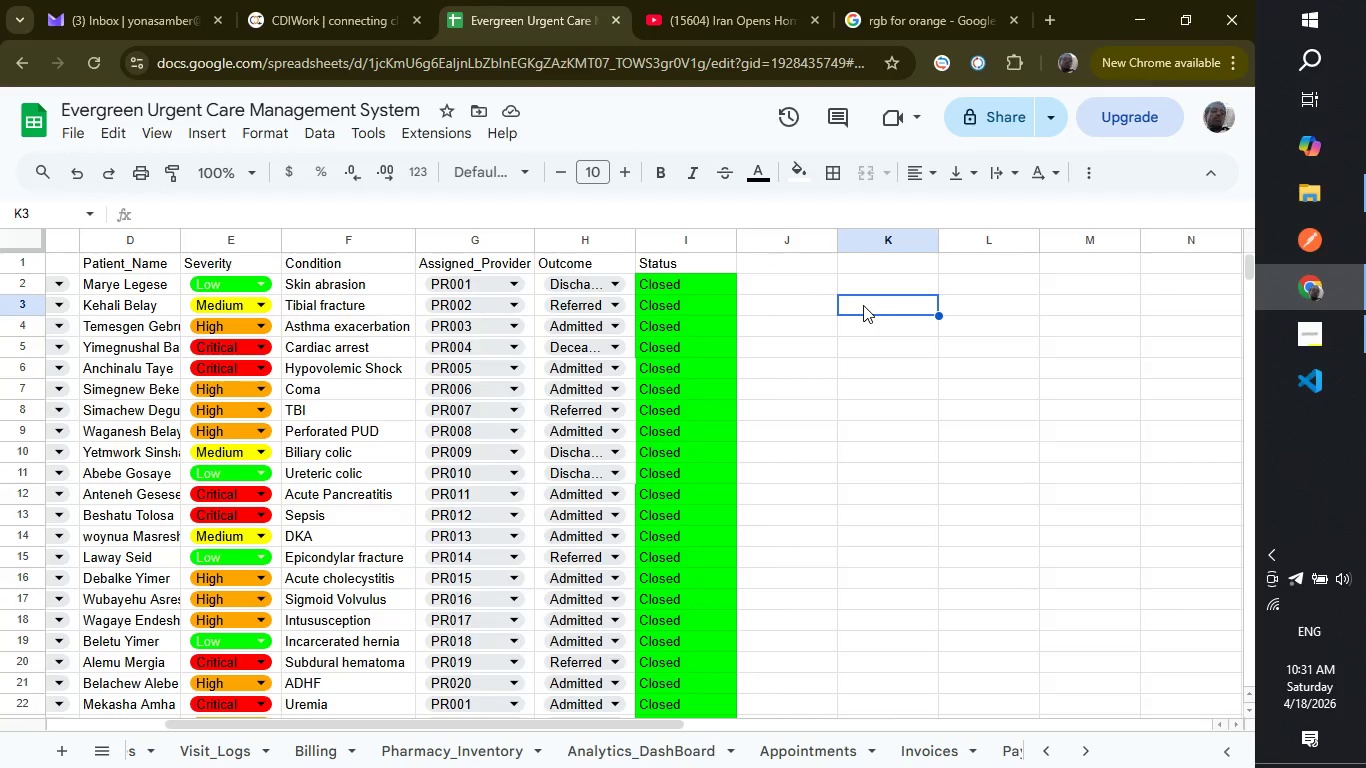 
wait(22.48)
 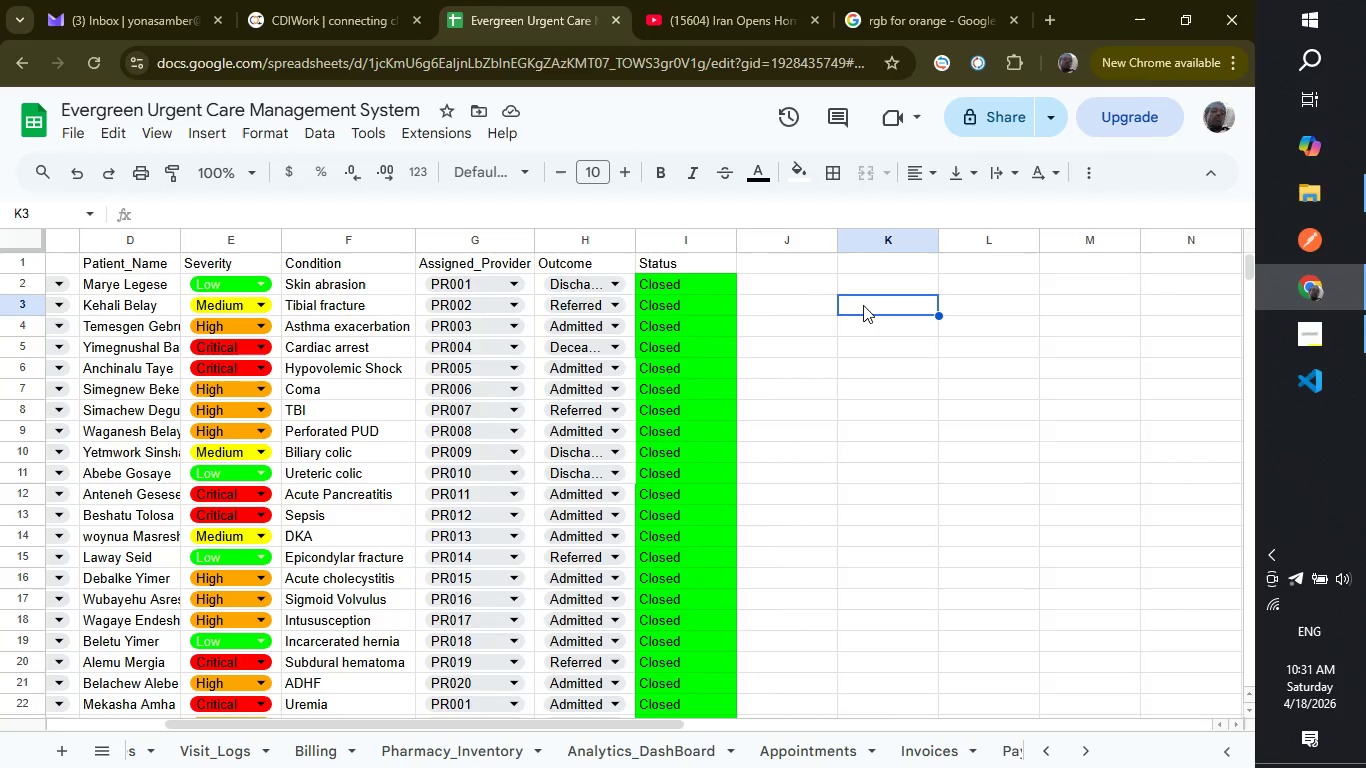 
type(Active Cases)
 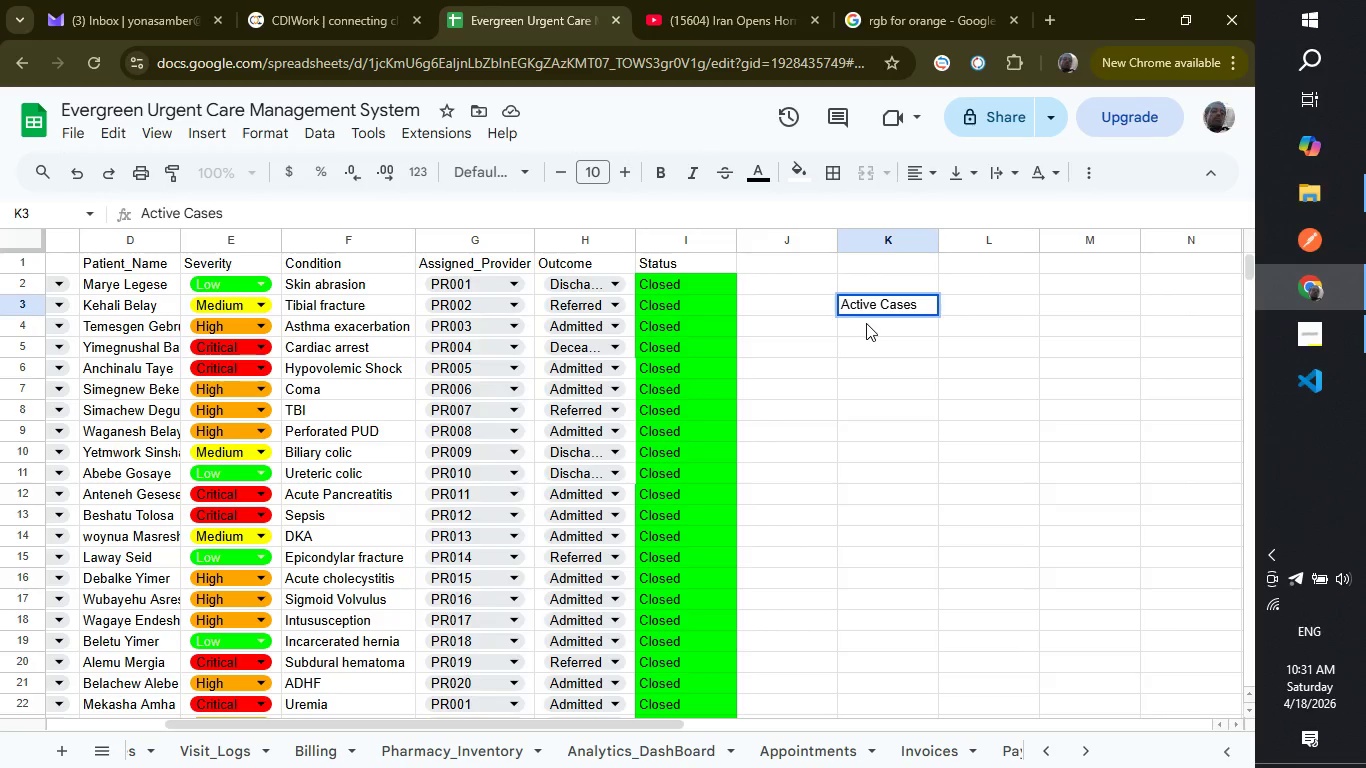 
left_click([865, 327])
 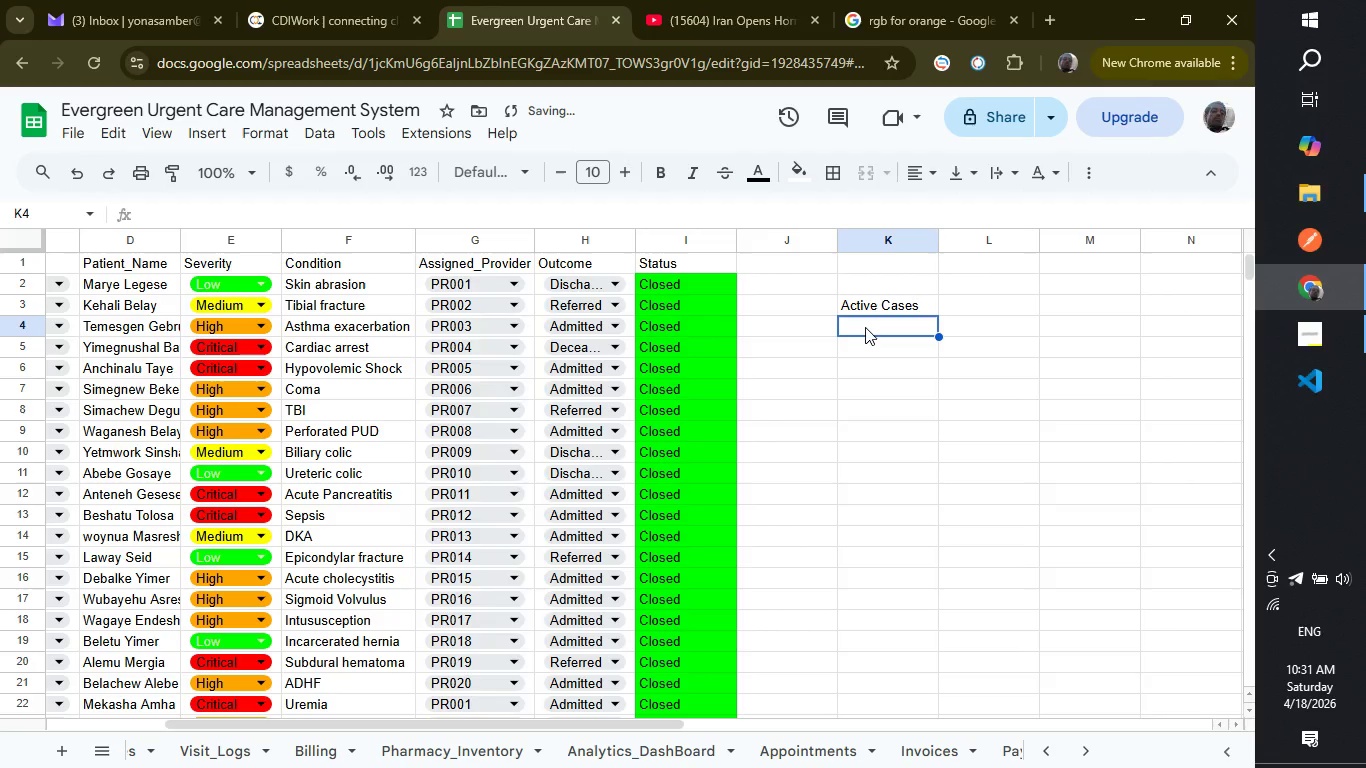 
type(Critical CA)
key(Backspace)
type(ases)
 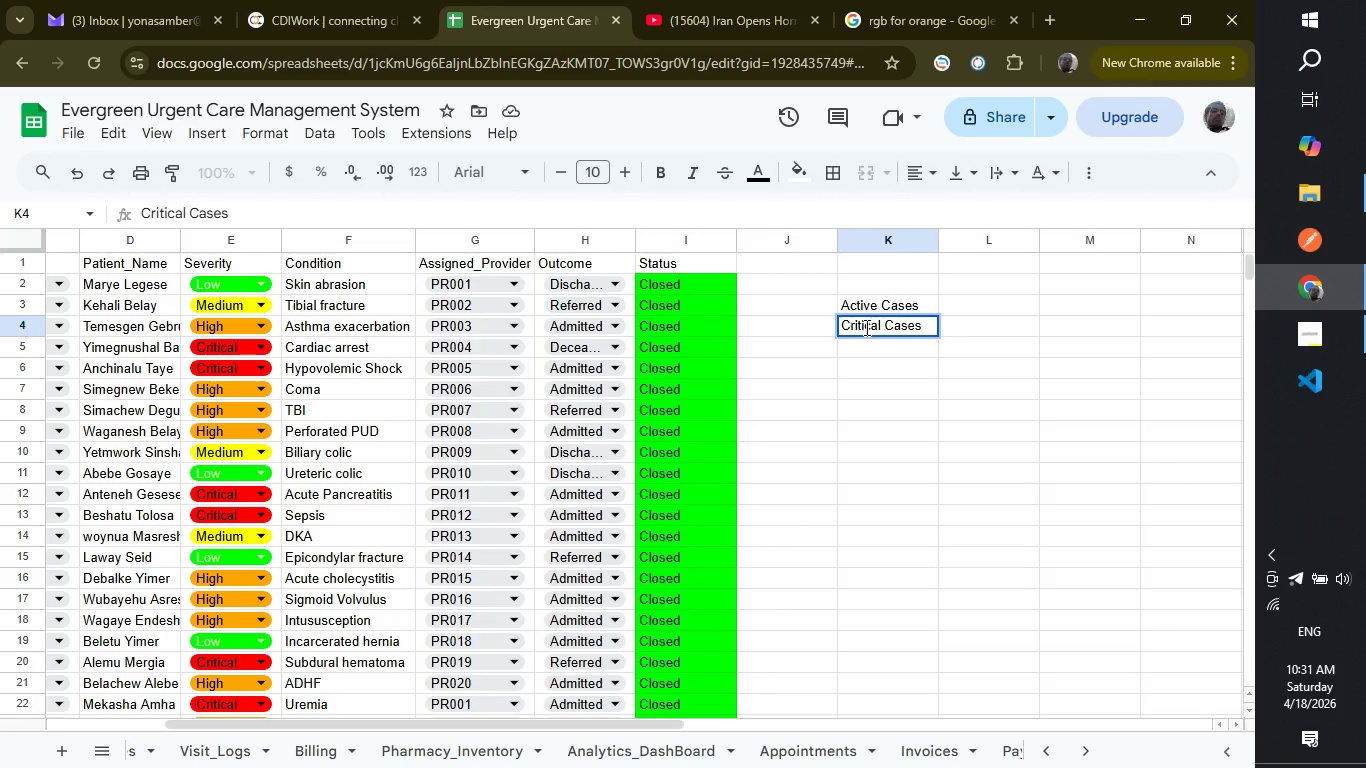 
wait(13.44)
 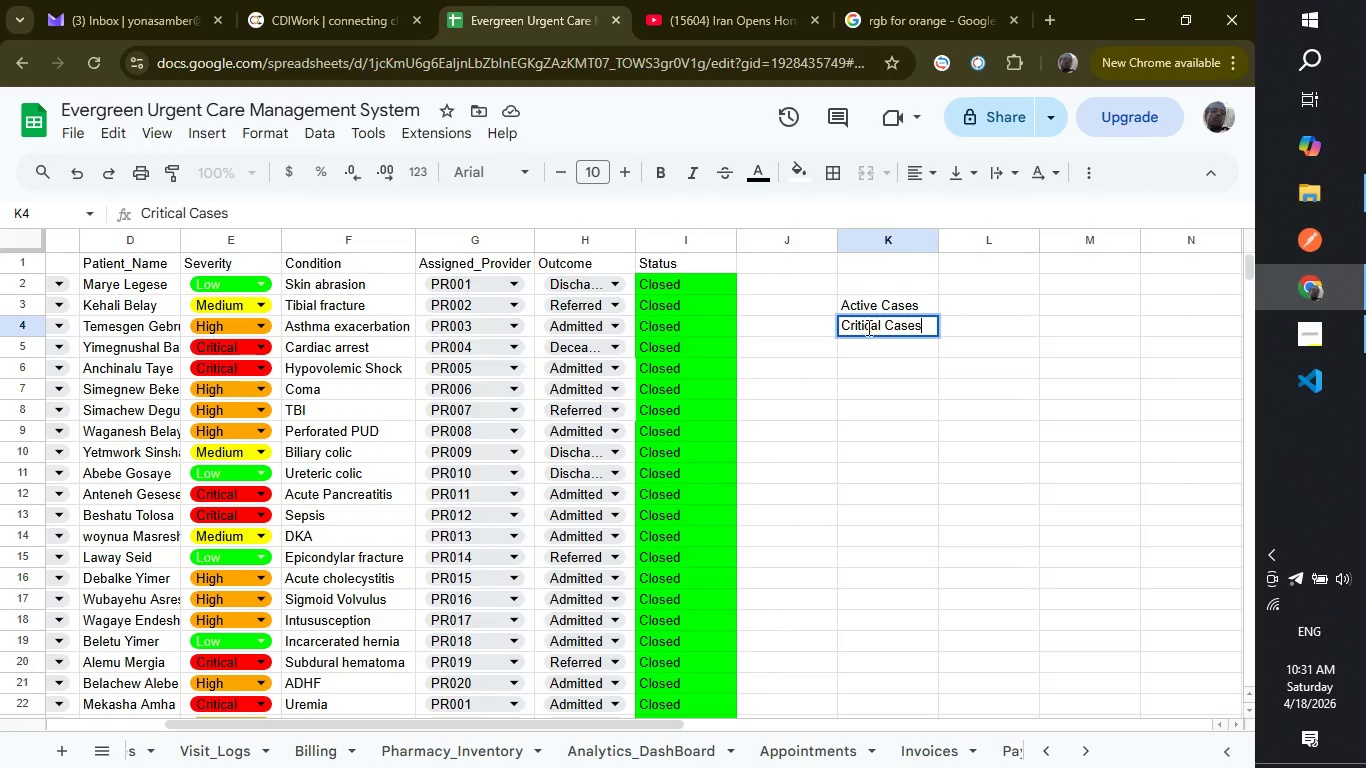 
left_click_drag(start_coordinate=[837, 292], to_coordinate=[847, 352])
 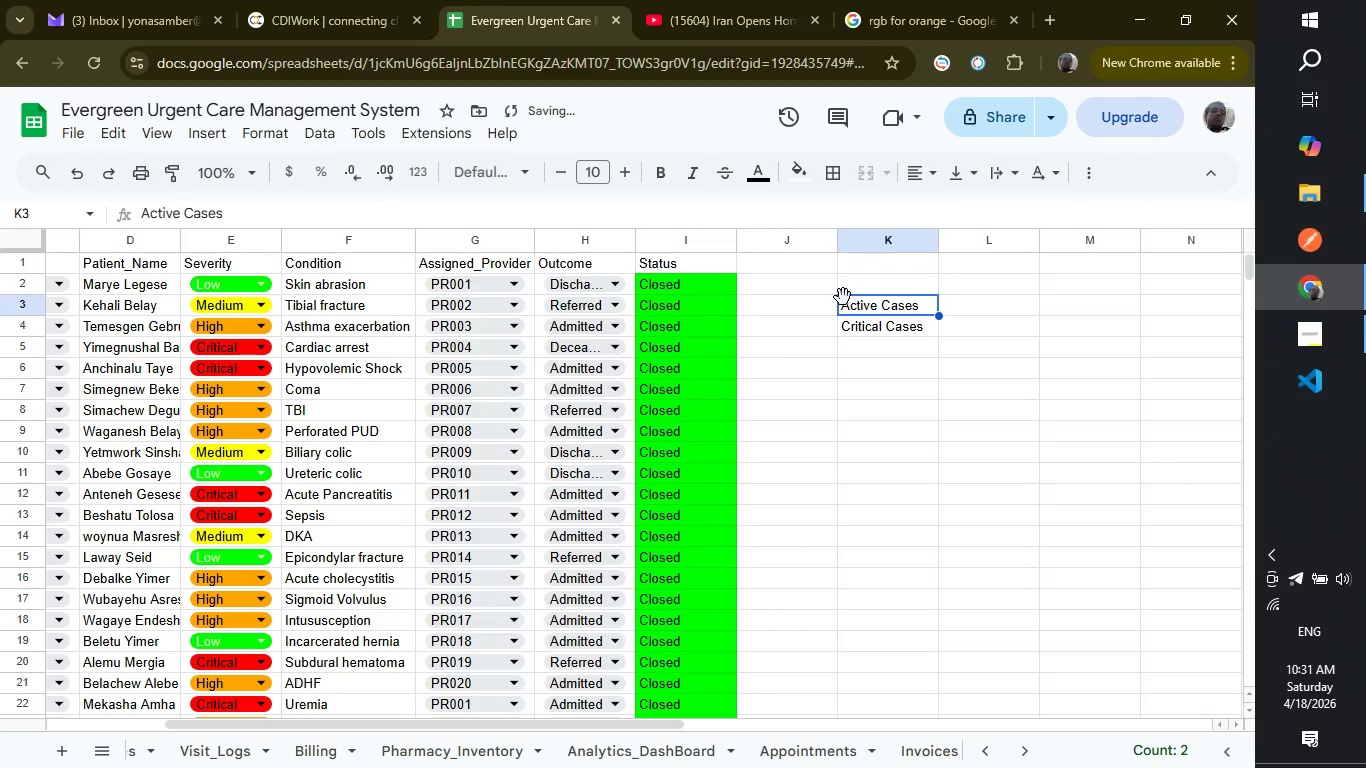 
left_click([843, 297])
 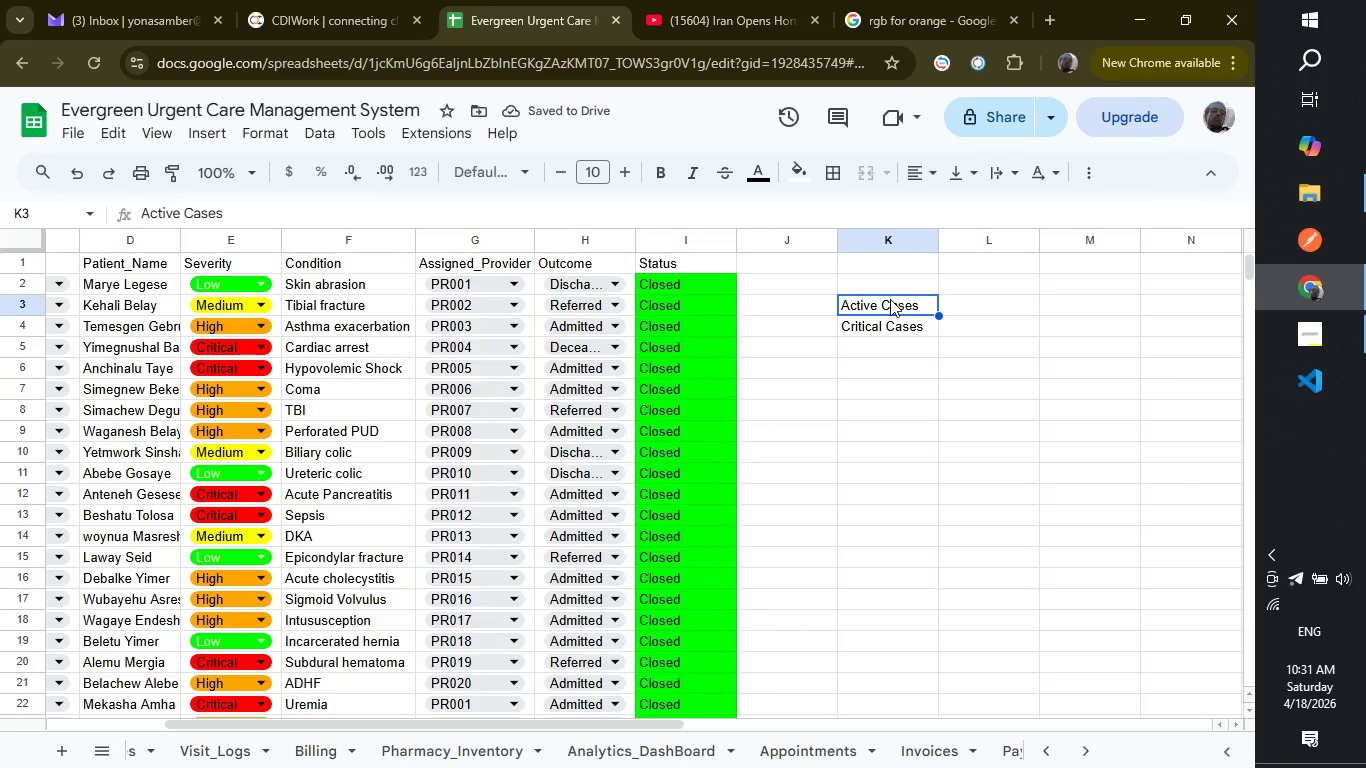 
left_click_drag(start_coordinate=[890, 299], to_coordinate=[905, 334])
 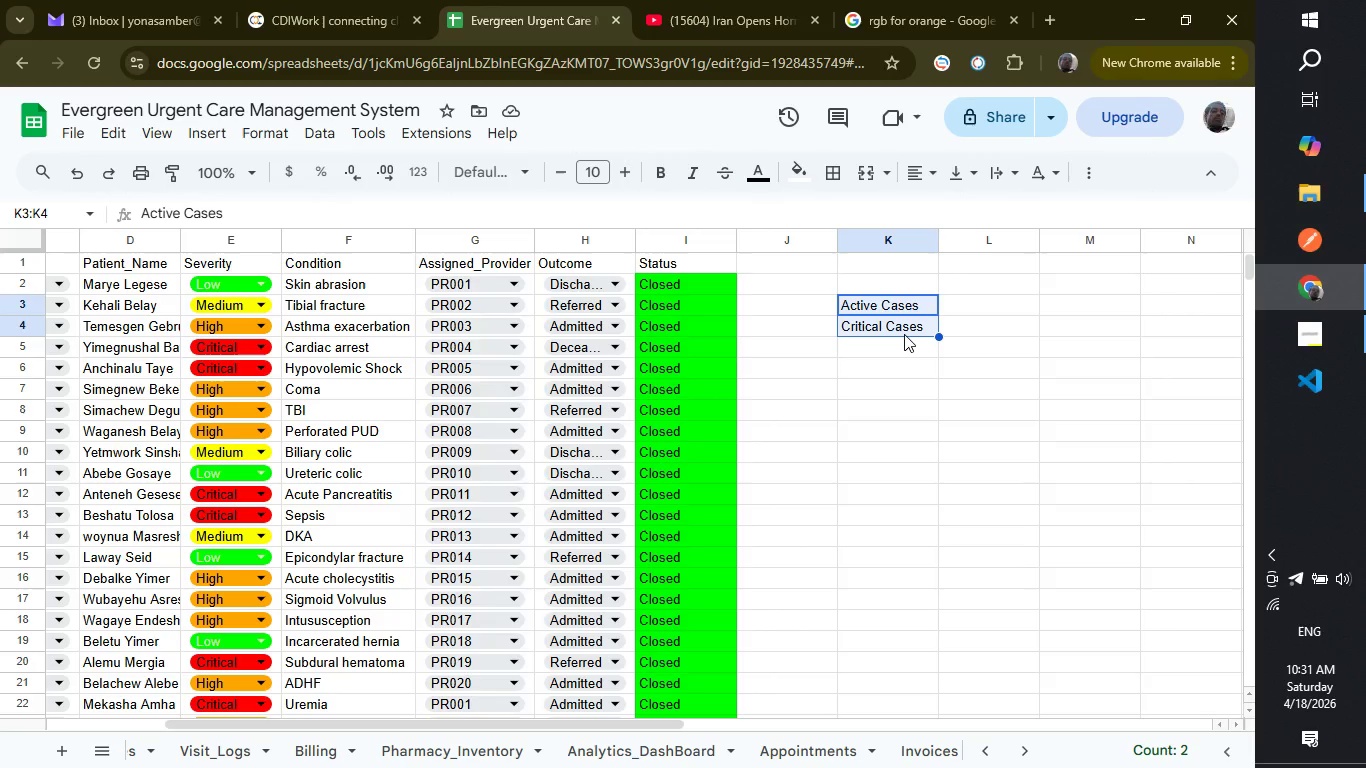 
key(ArrowUp)
 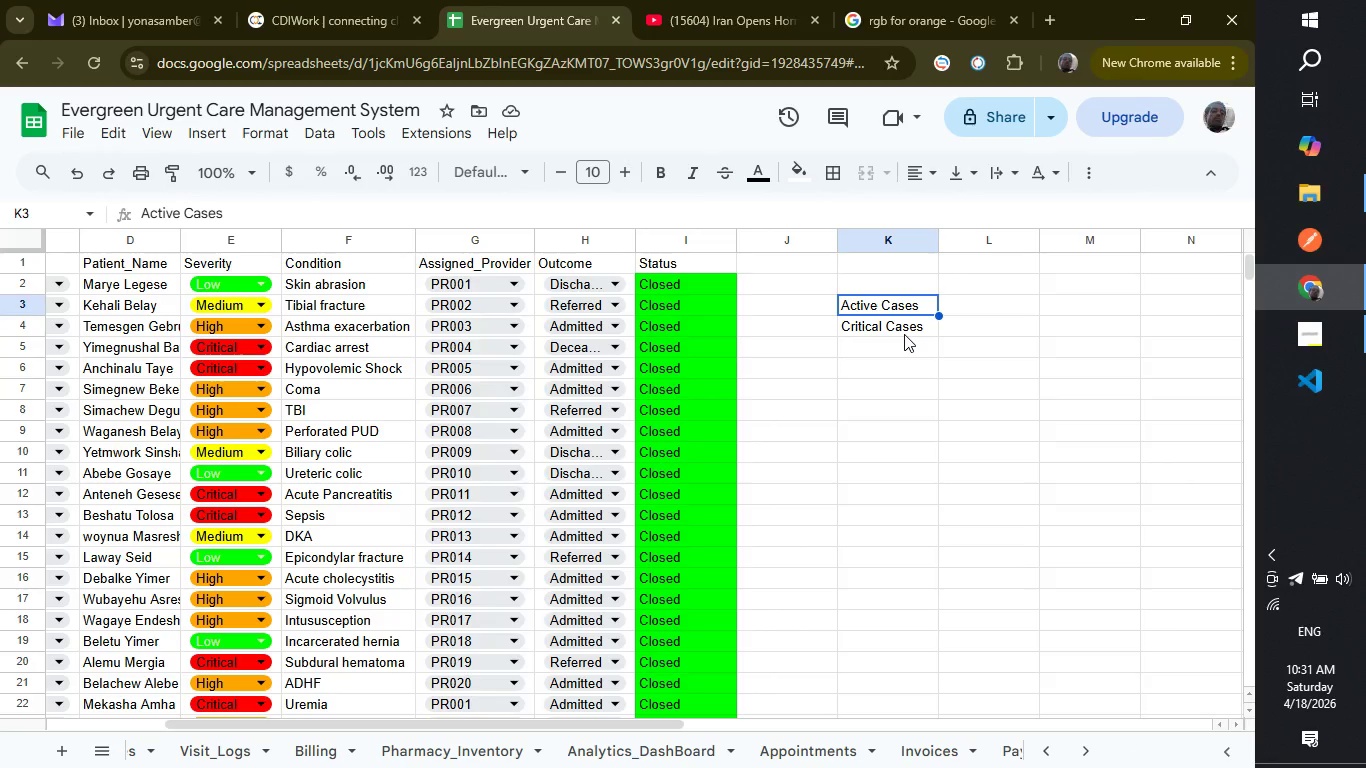 
key(ArrowDown)
 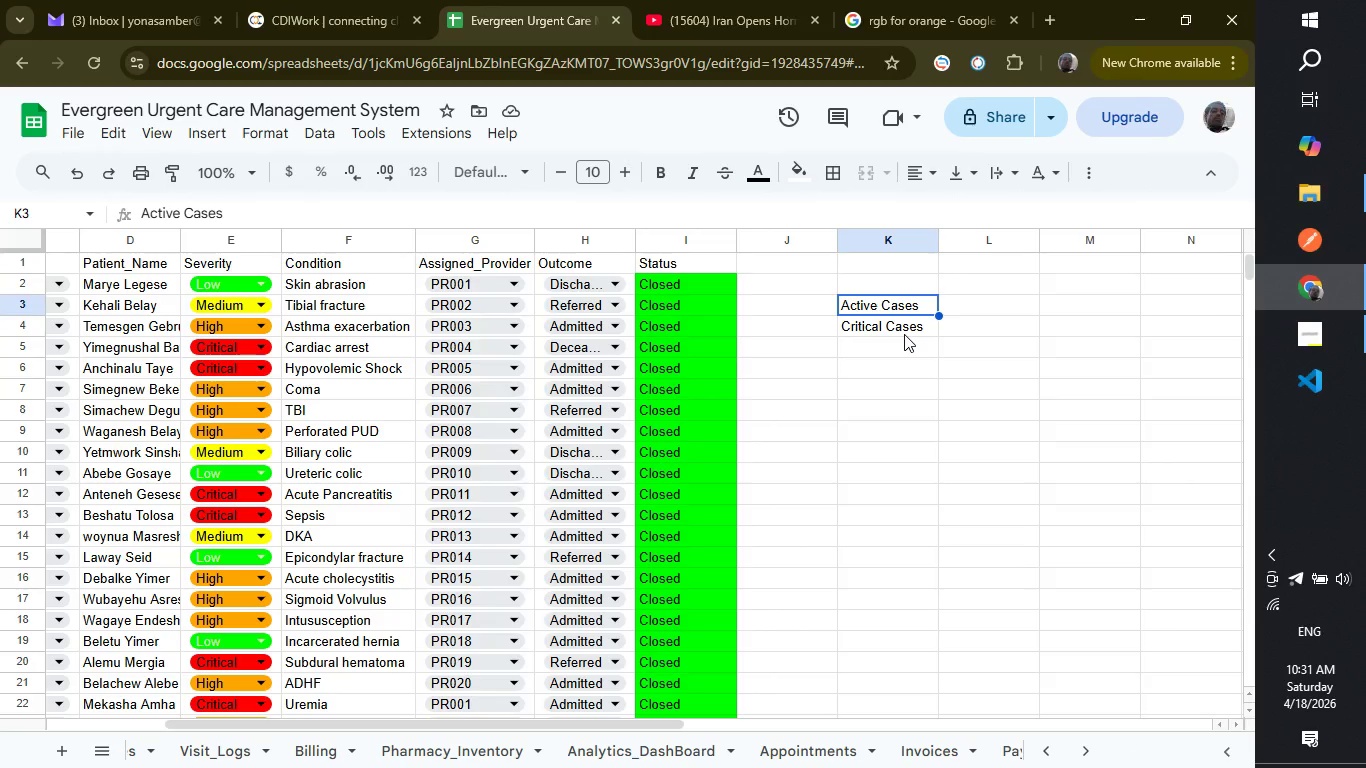 
key(Shift+ArrowDown)
 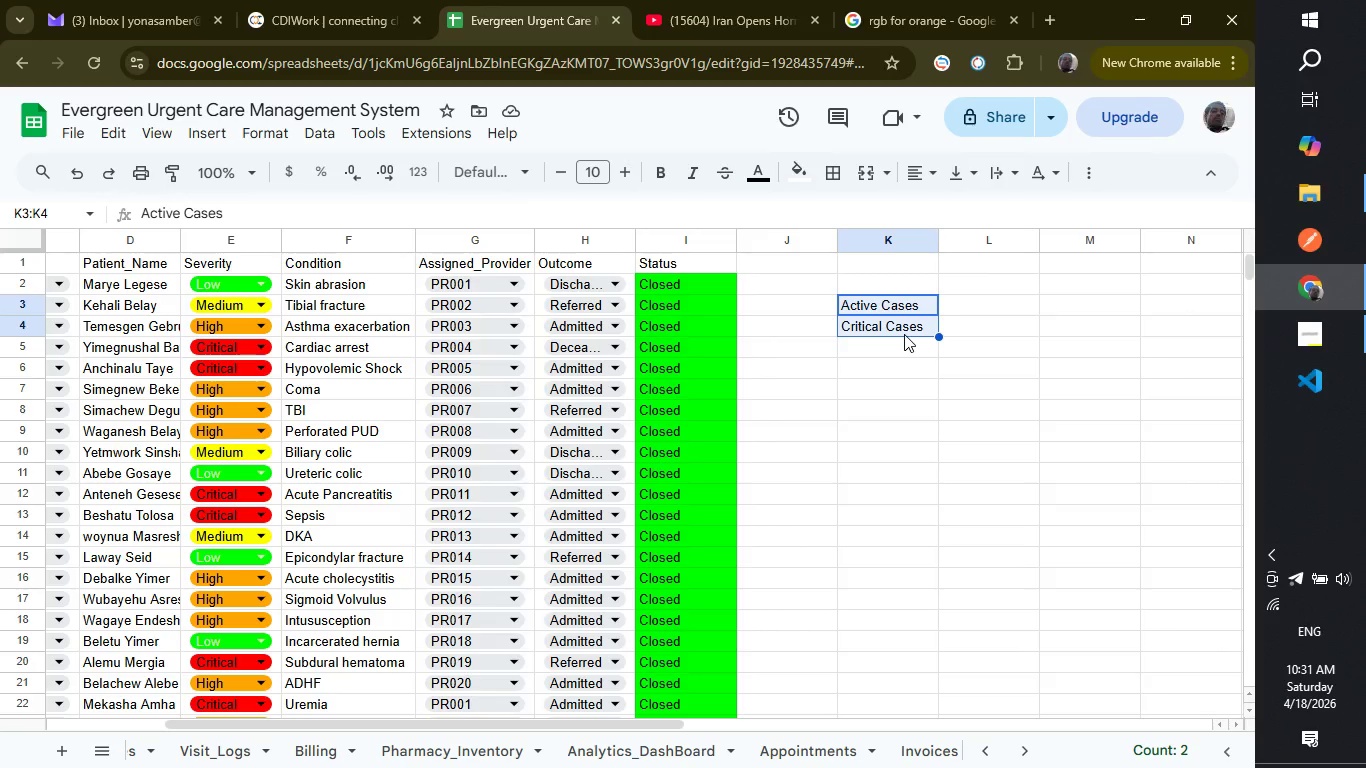 
type(x)
key(Backspace)
type(zz)
 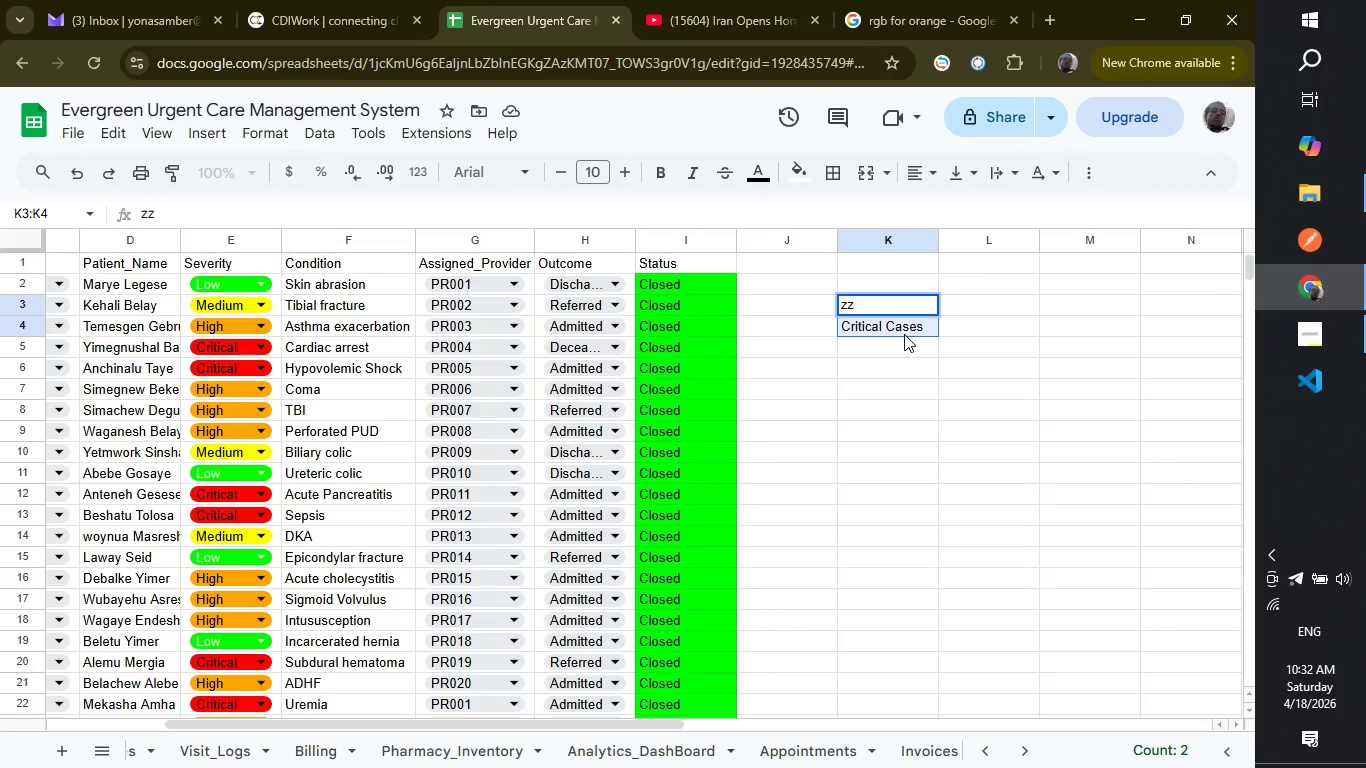 
key(Control+Z)
 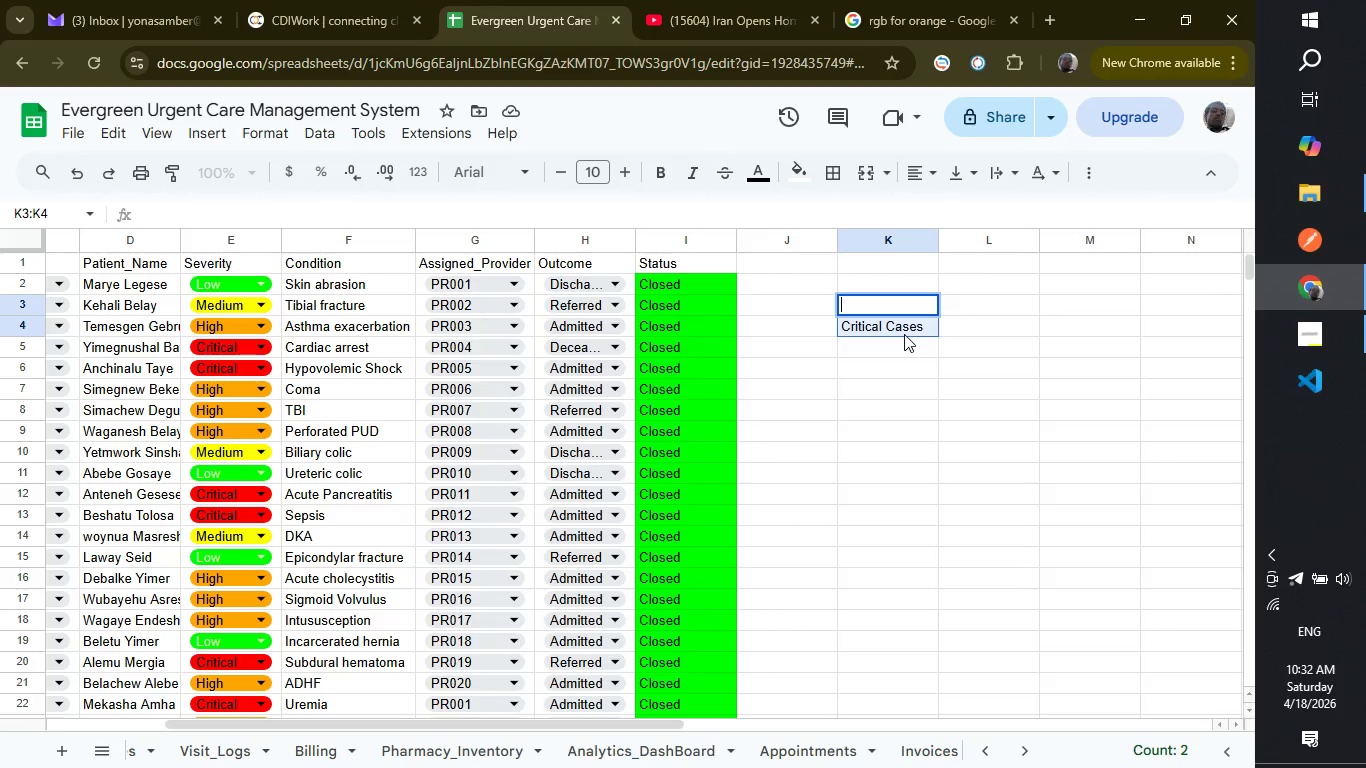 
key(Control+Z)
 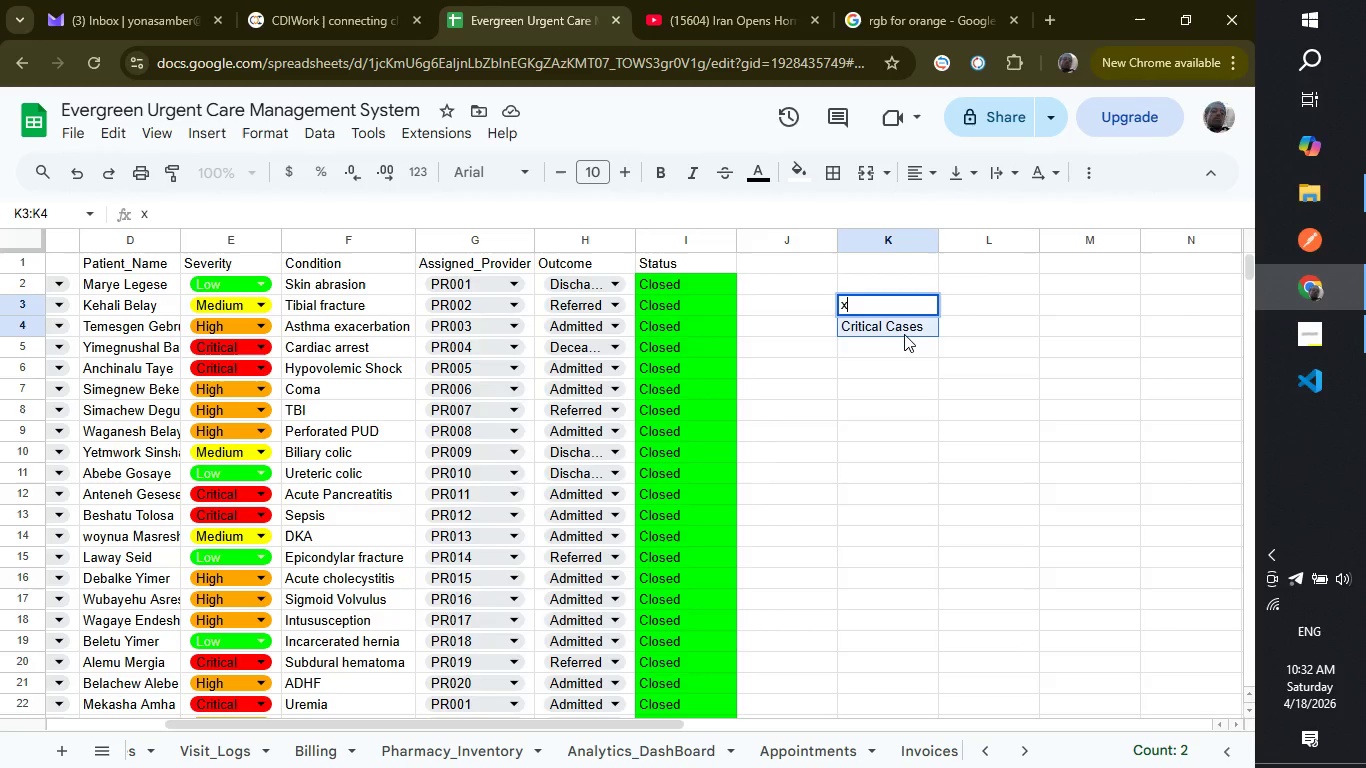 
key(Control+Z)
 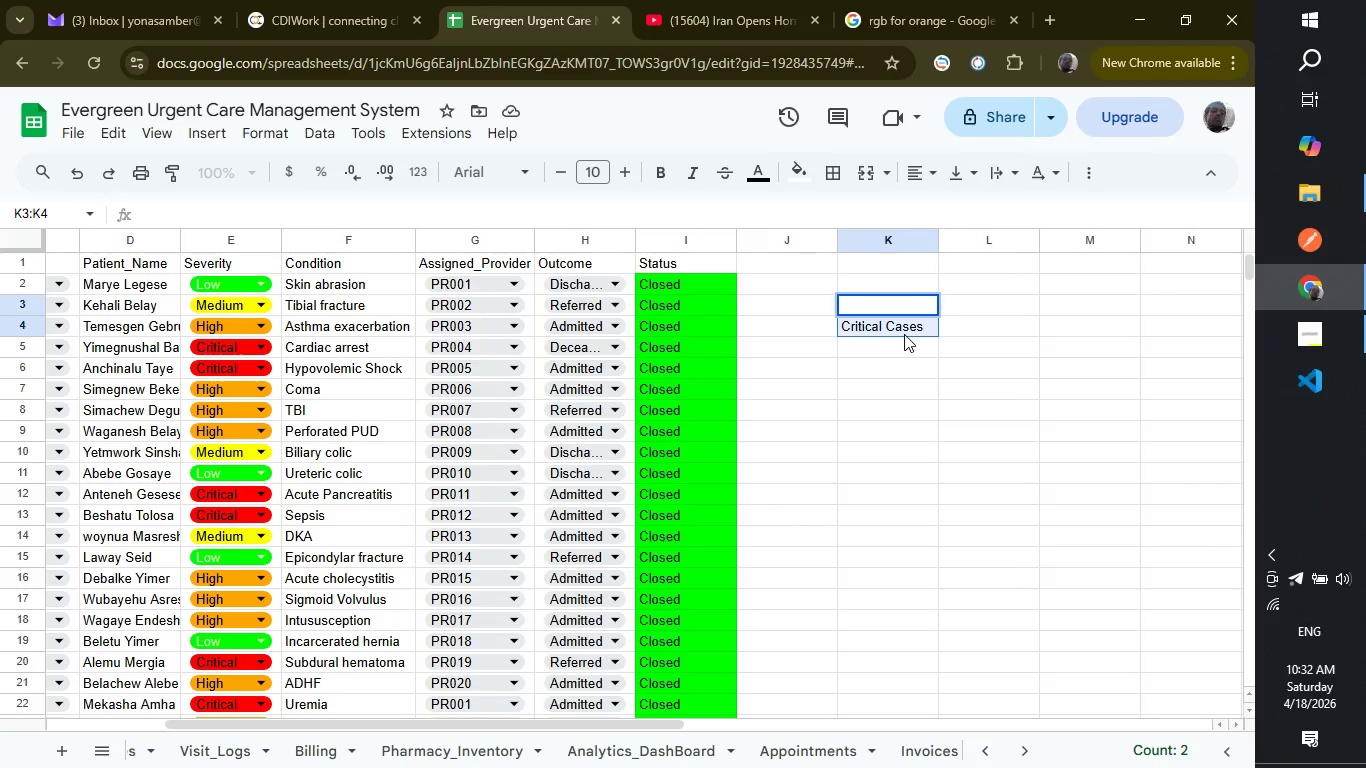 
key(Control+Z)
 